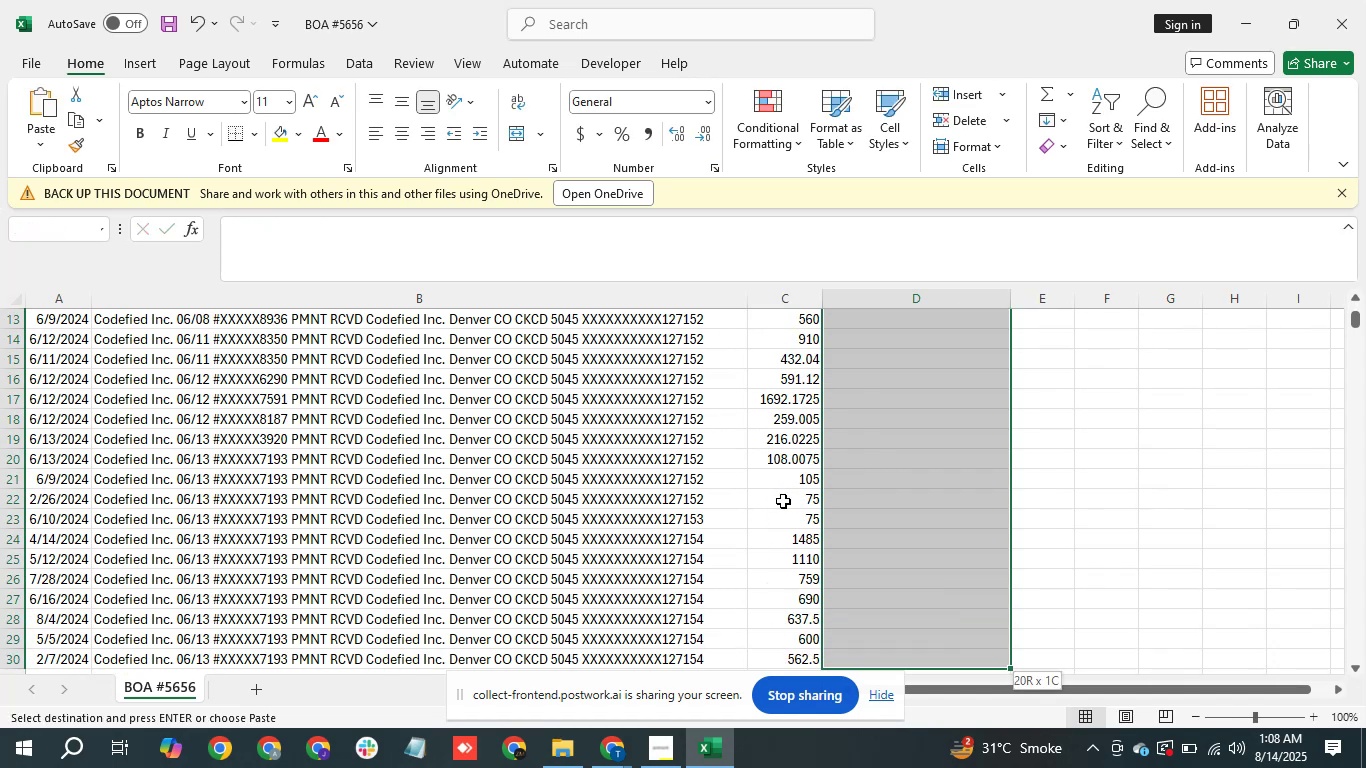 
hold_key(key=ArrowDown, duration=0.86)
 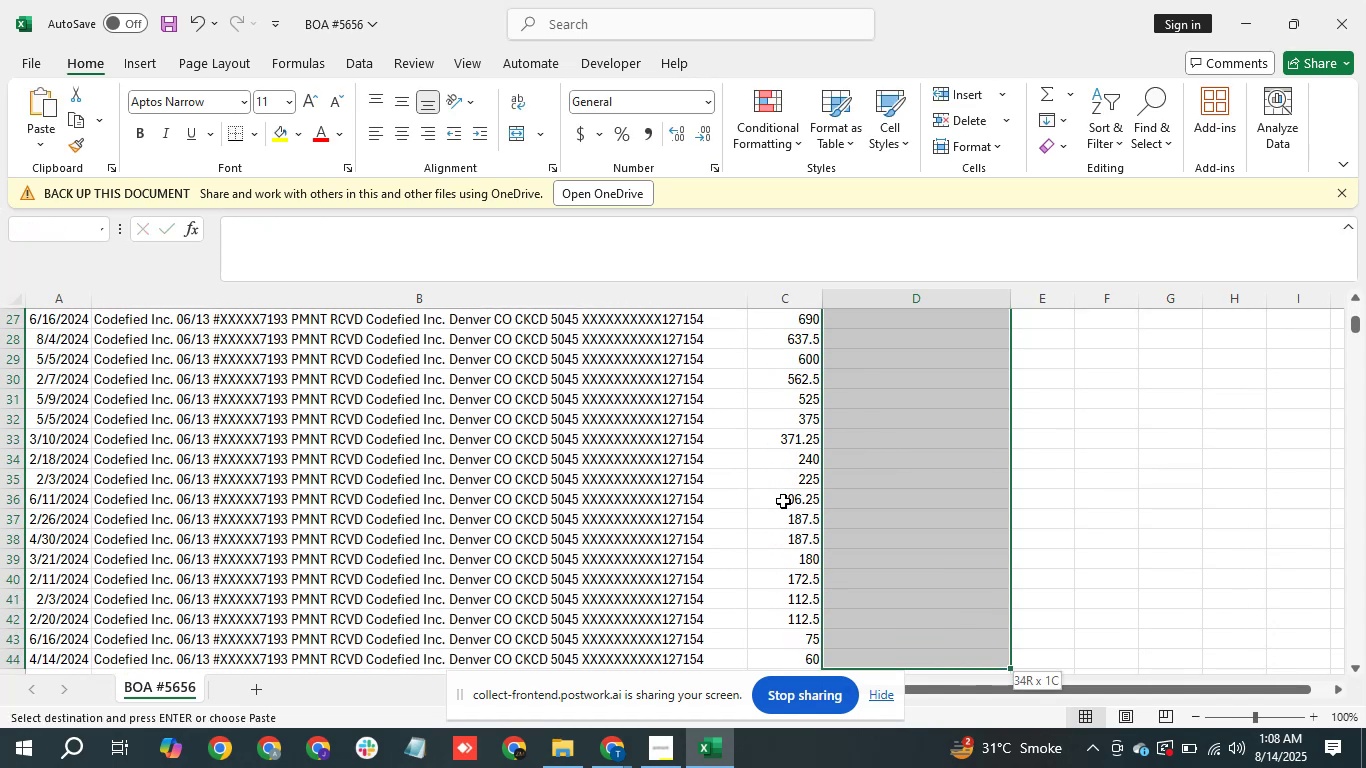 
key(Shift+ArrowDown)
 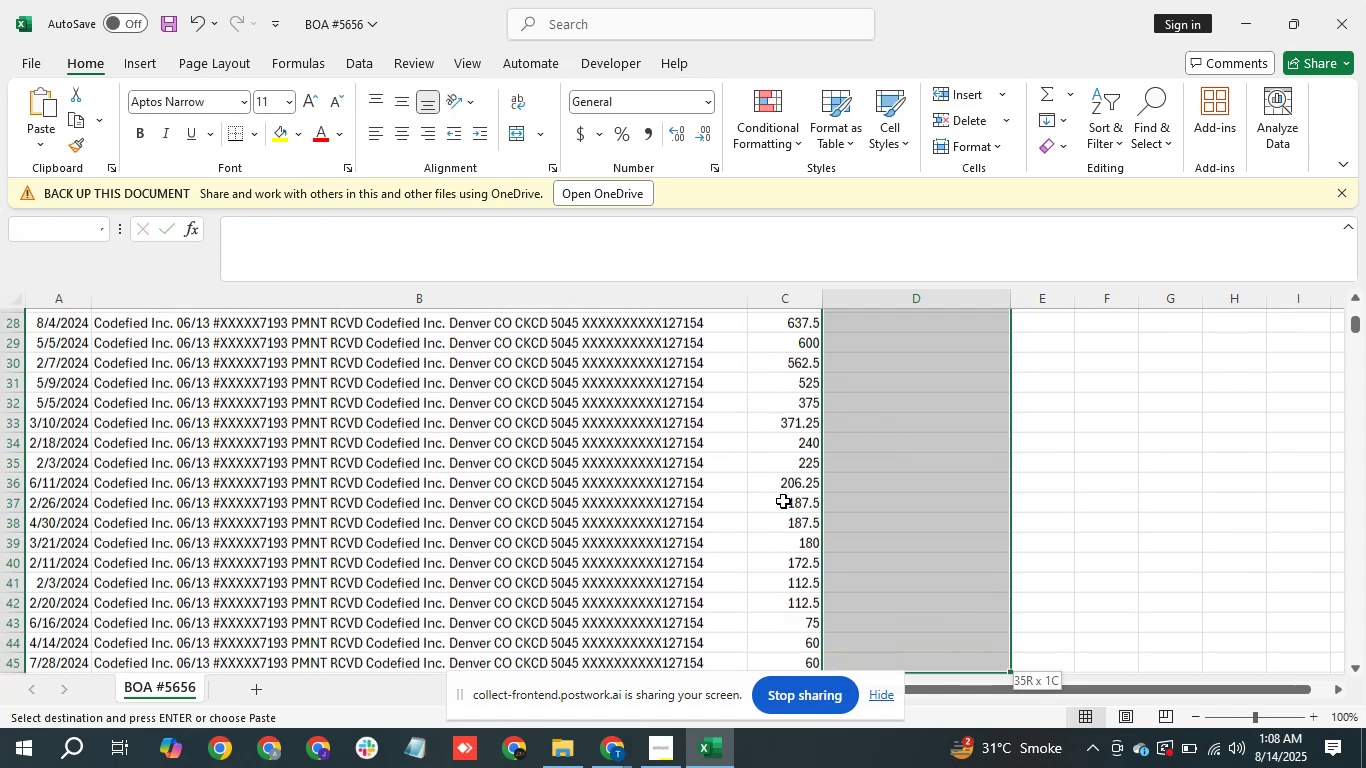 
key(Shift+ArrowDown)
 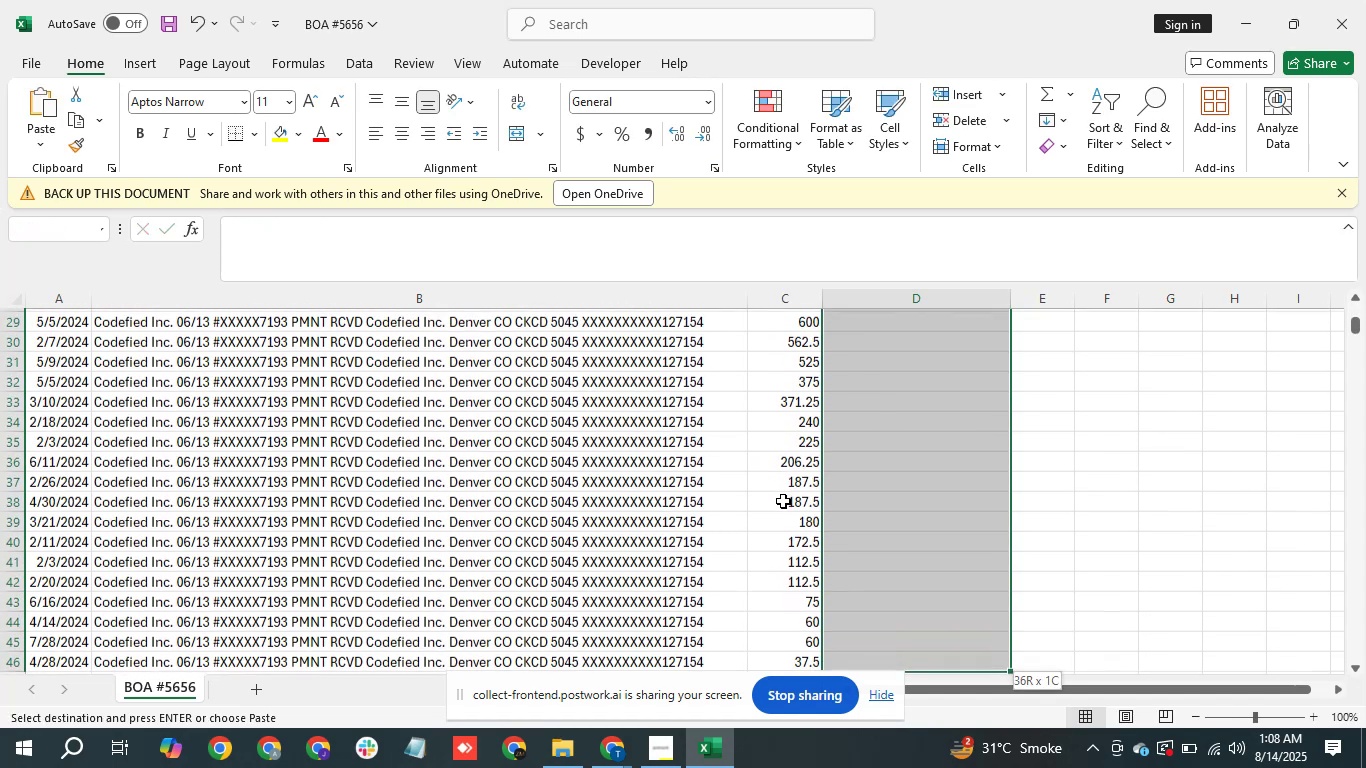 
hold_key(key=ArrowDown, duration=0.72)
 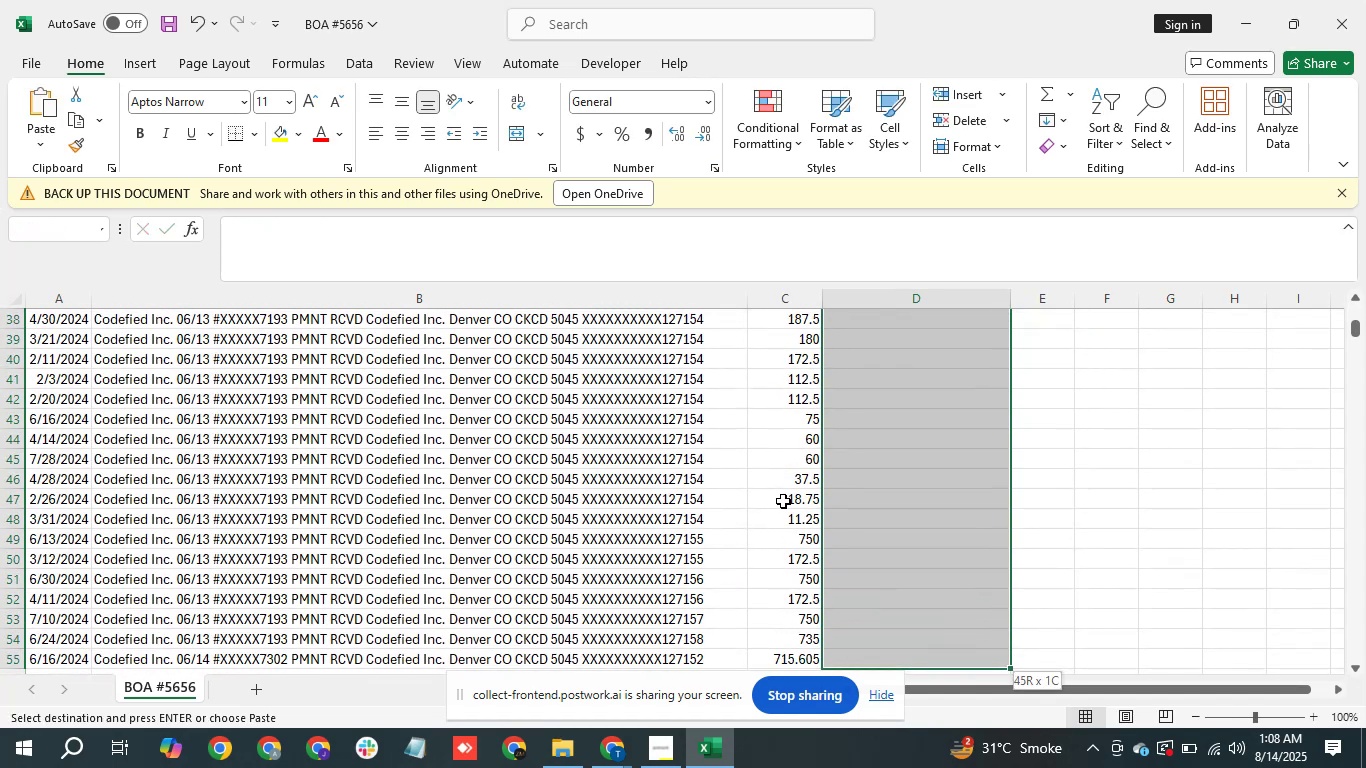 
hold_key(key=ArrowDown, duration=0.93)
 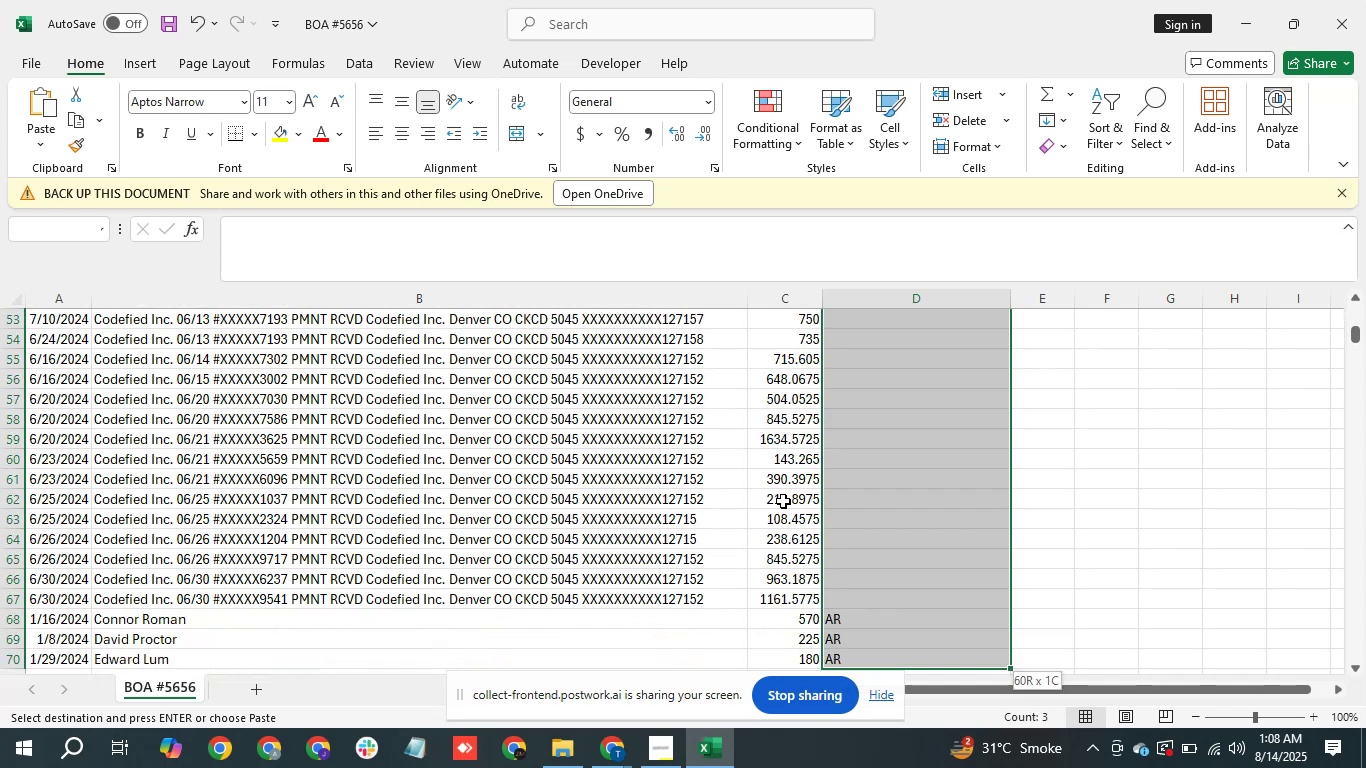 
key(Shift+ArrowUp)
 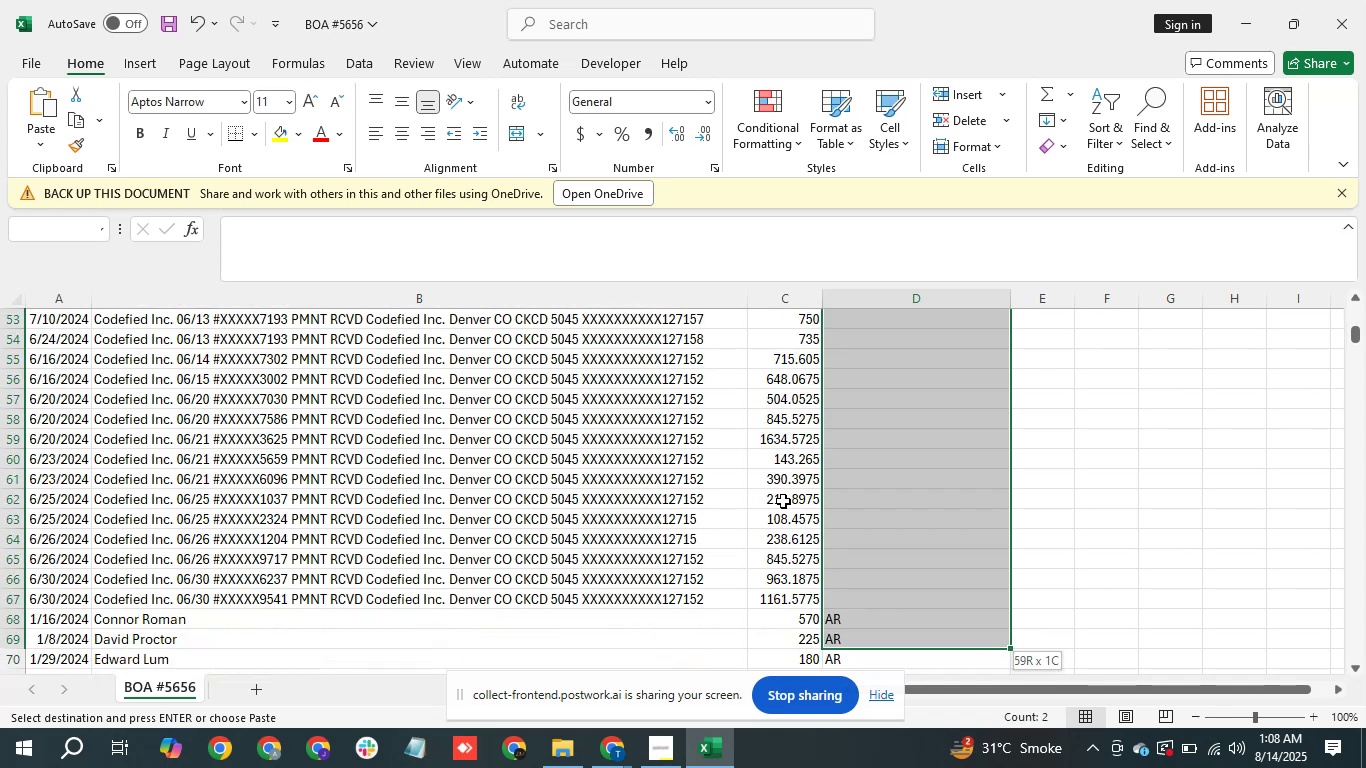 
key(Shift+ArrowUp)
 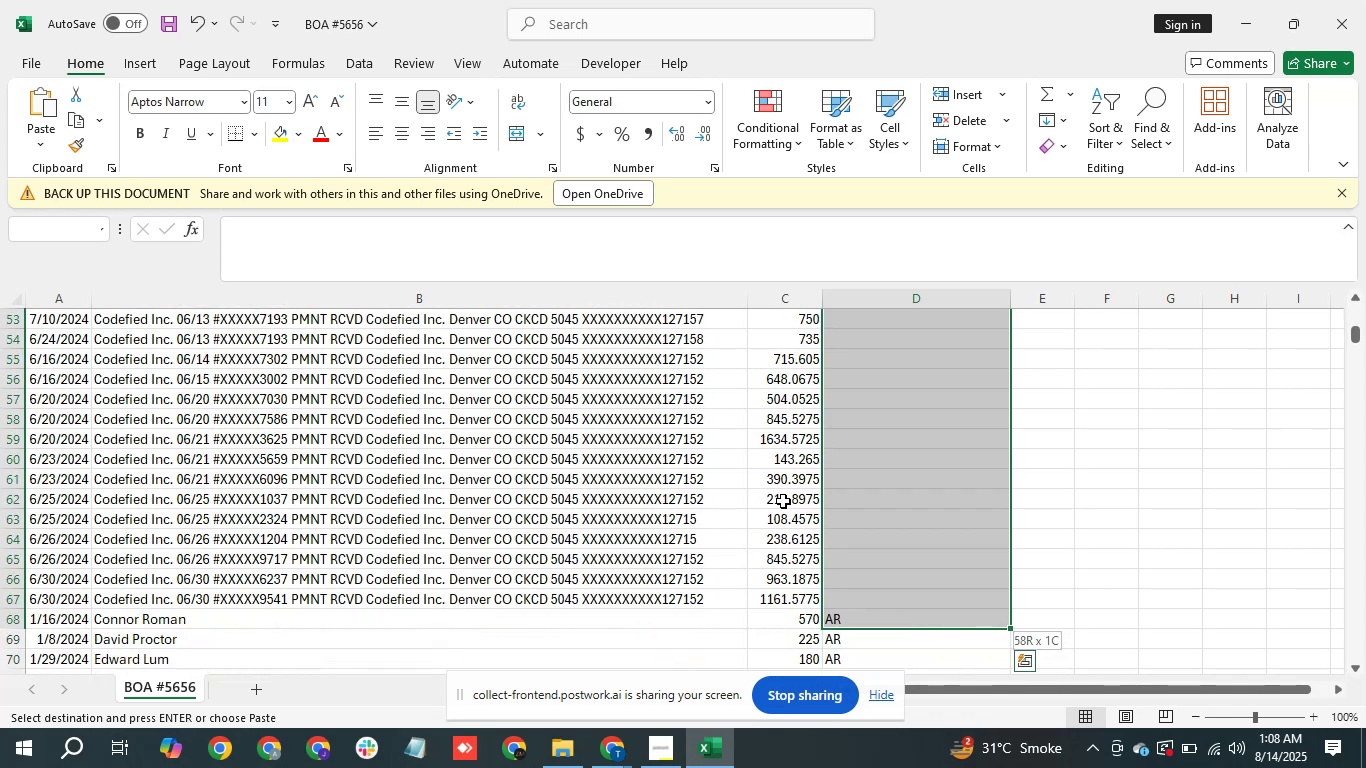 
key(Shift+ArrowUp)
 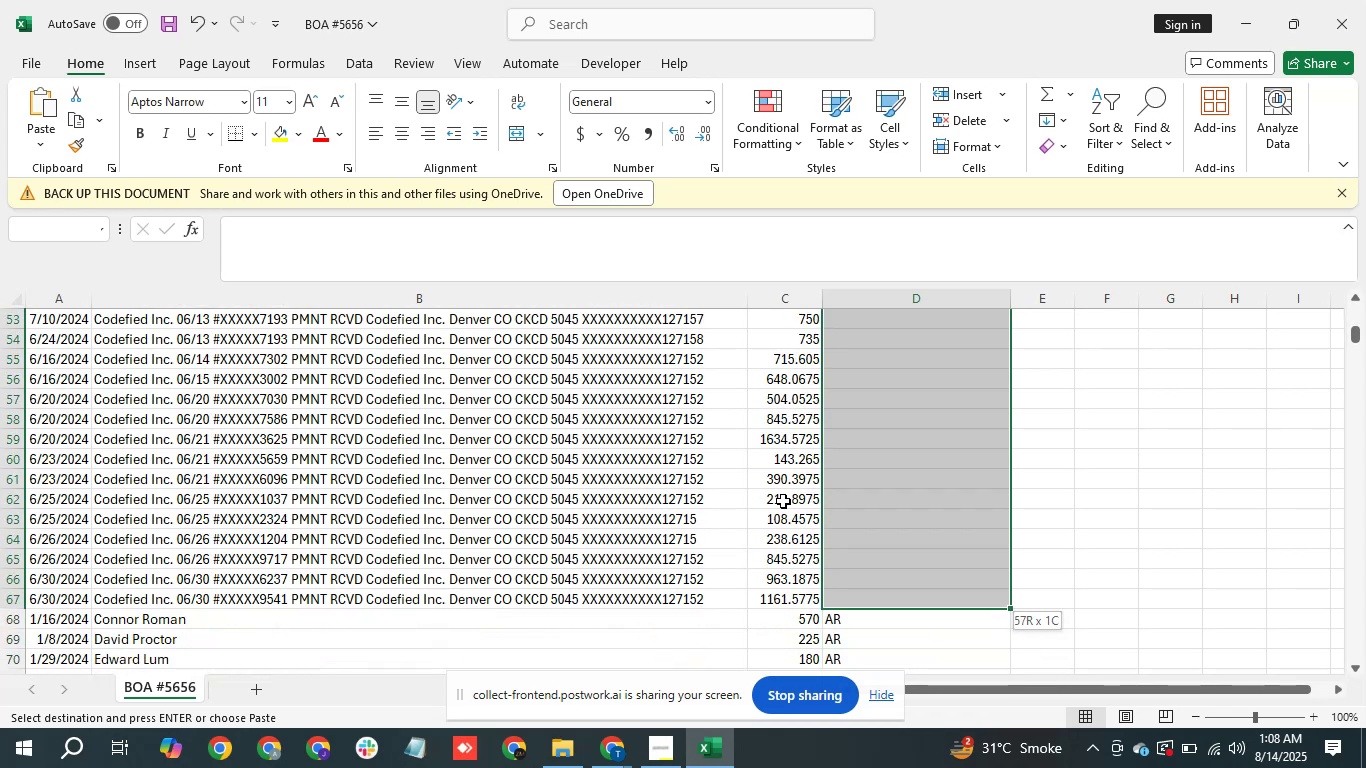 
key(Control+V)
 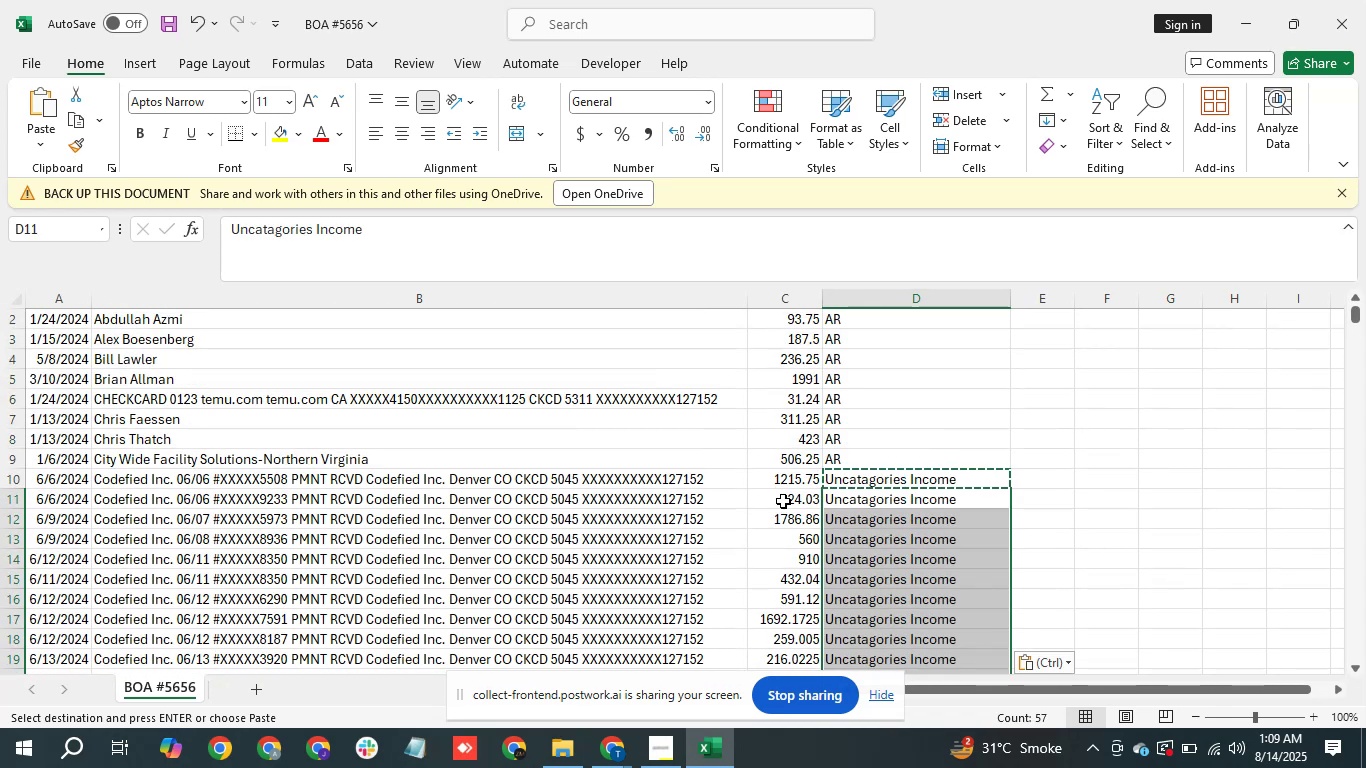 
hold_key(key=ArrowDown, duration=1.51)
 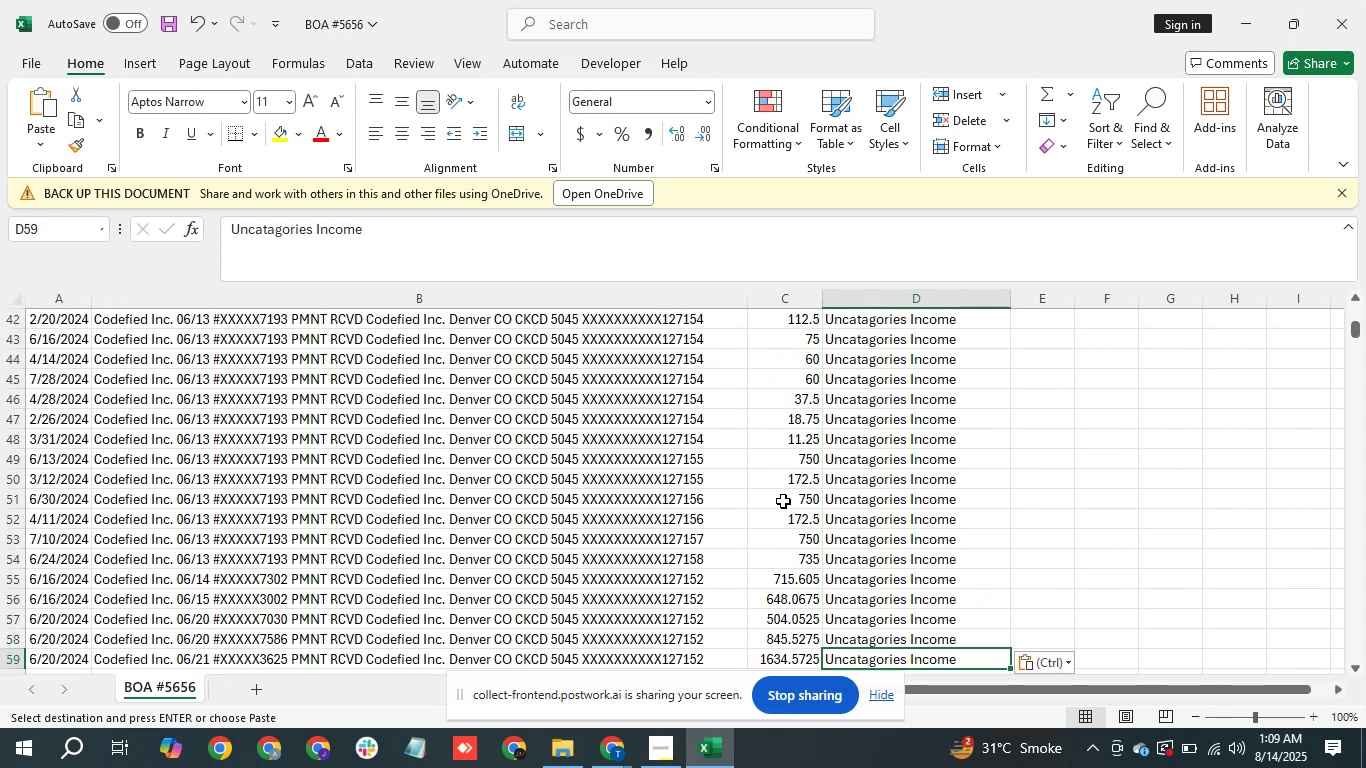 
hold_key(key=ArrowDown, duration=1.42)
 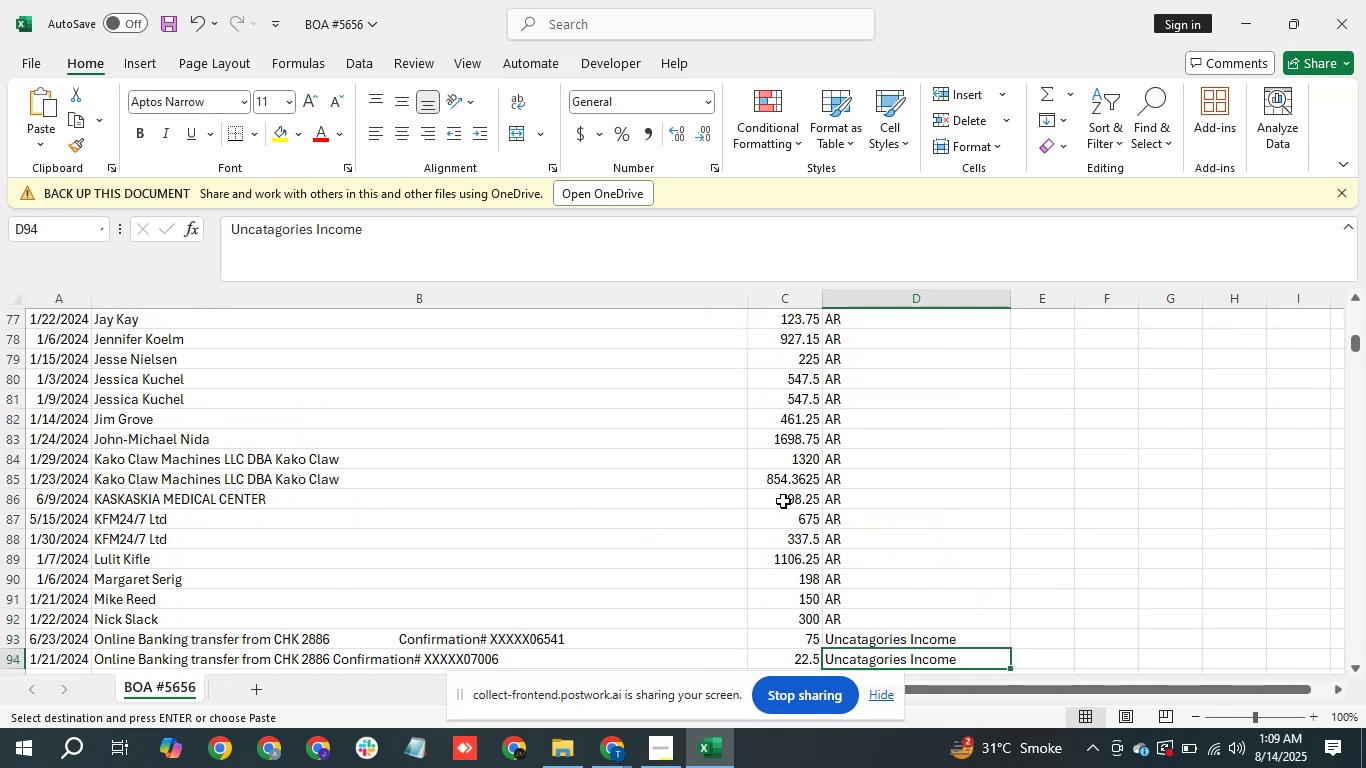 
hold_key(key=ArrowDown, duration=1.27)
 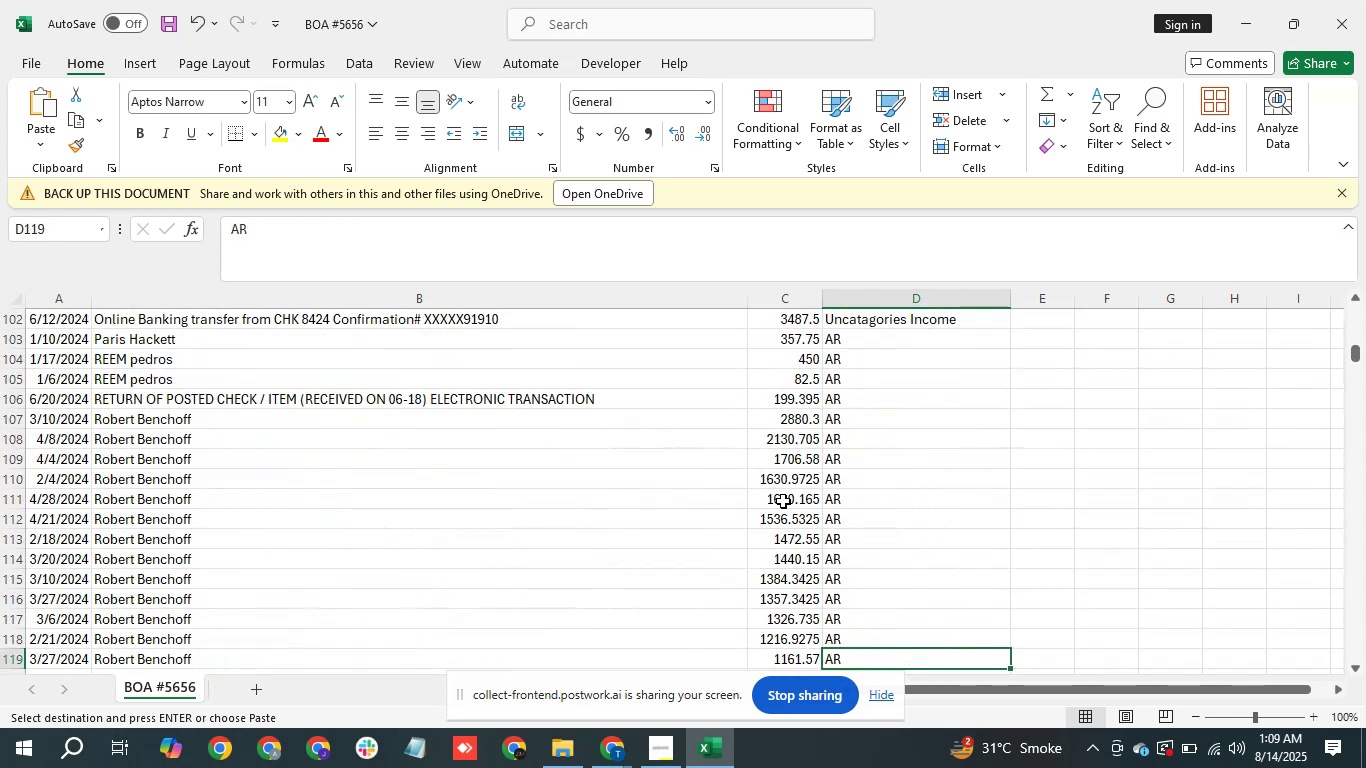 
hold_key(key=ArrowDown, duration=1.5)
 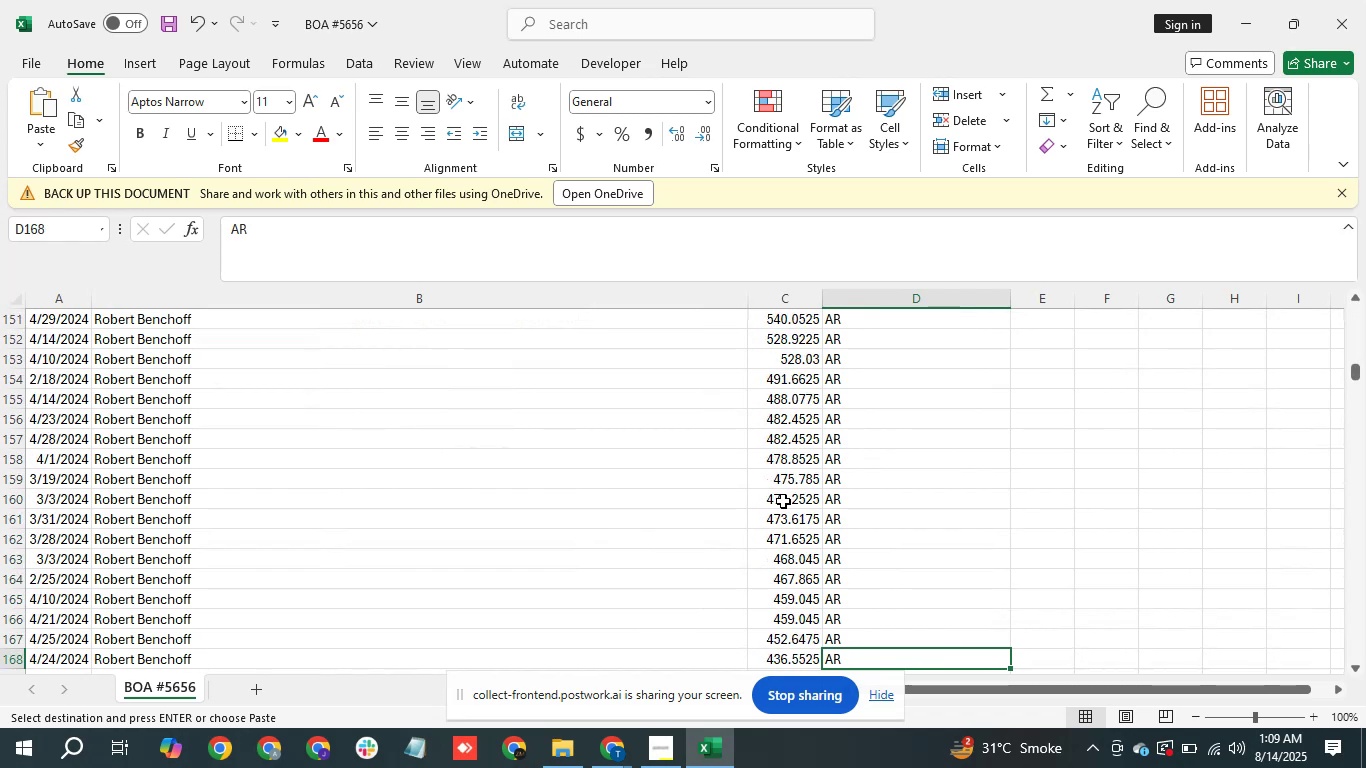 
hold_key(key=ArrowDown, duration=1.51)
 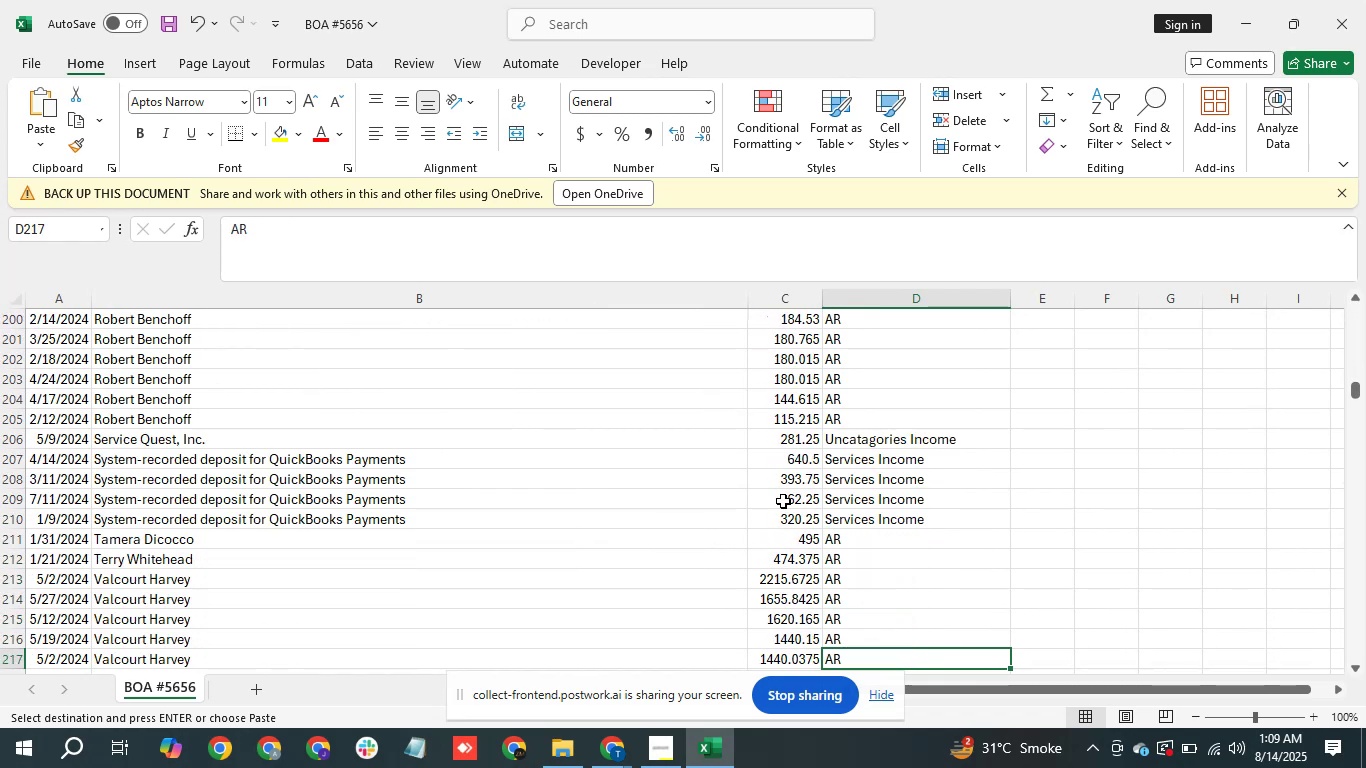 
hold_key(key=ArrowDown, duration=0.79)
 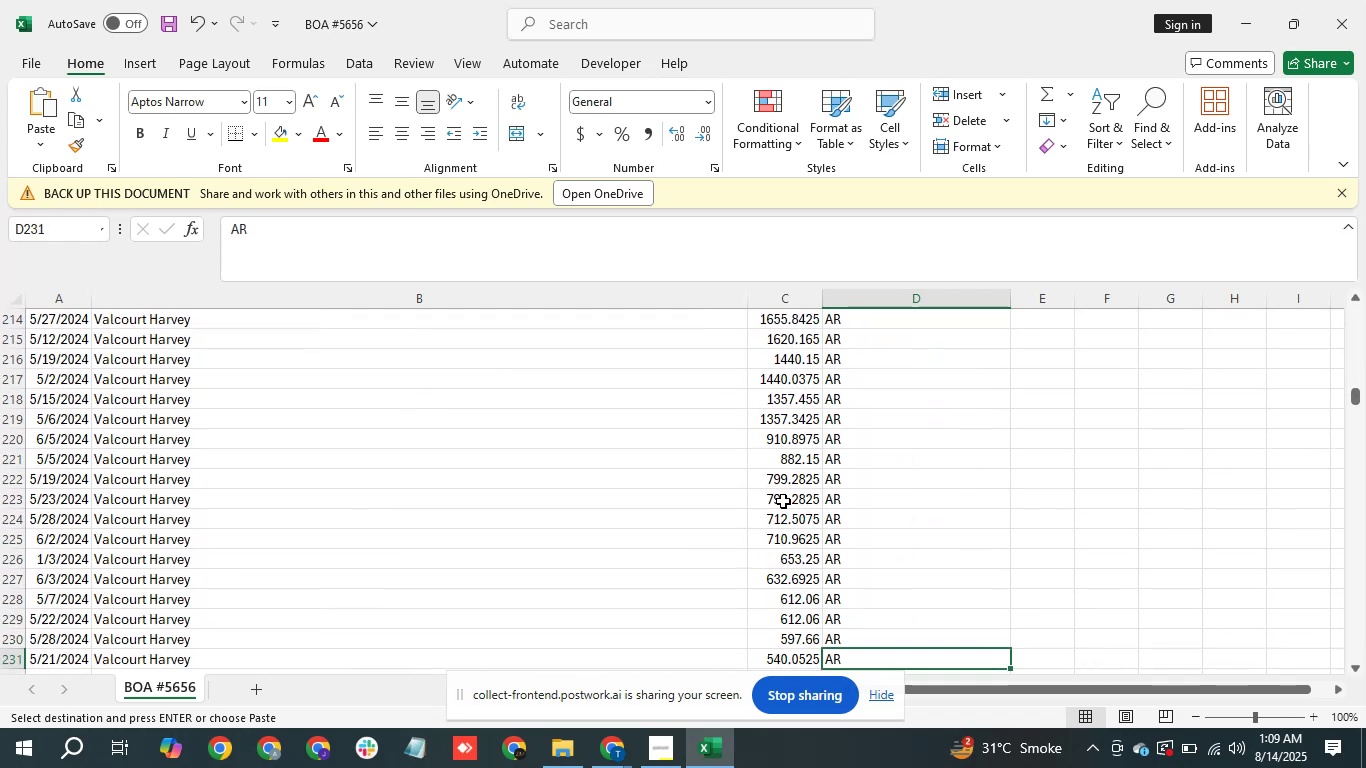 
hold_key(key=ArrowDown, duration=1.51)
 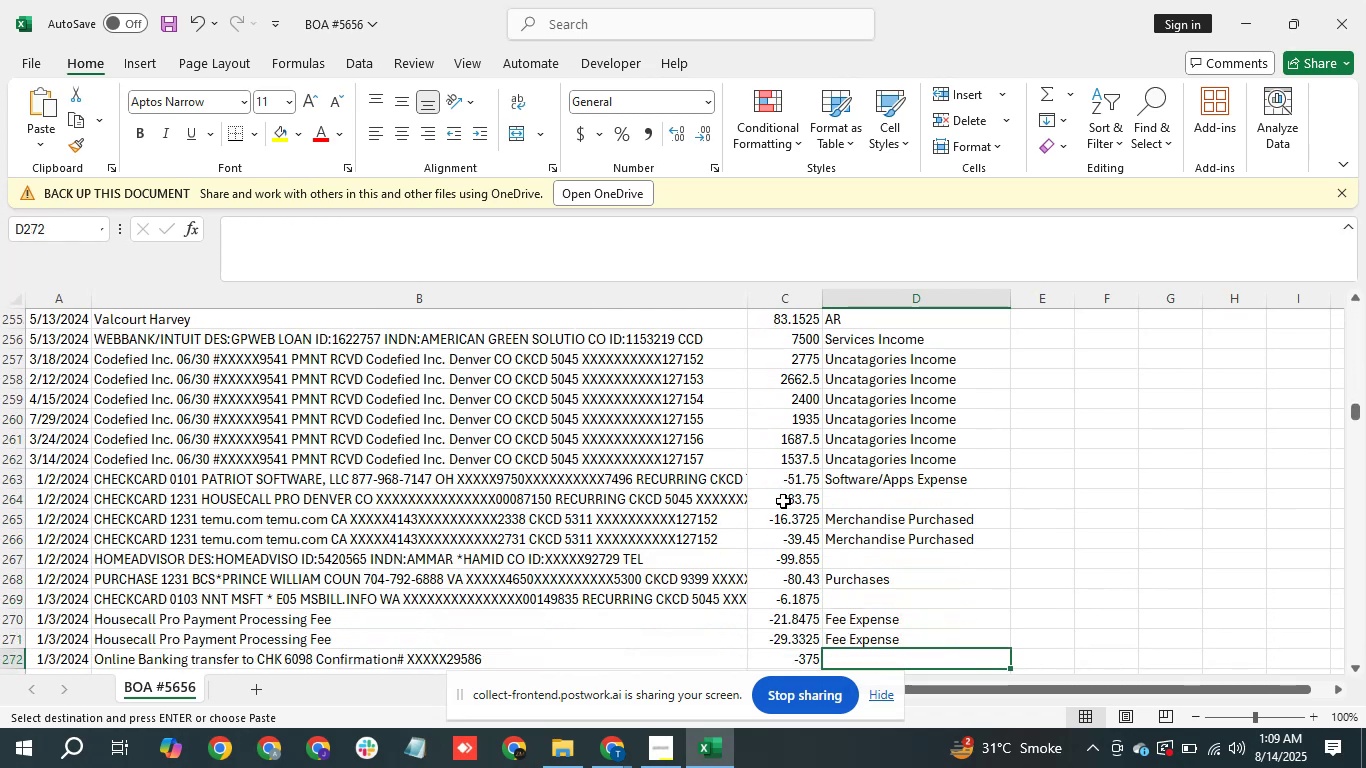 
hold_key(key=ArrowDown, duration=1.02)
 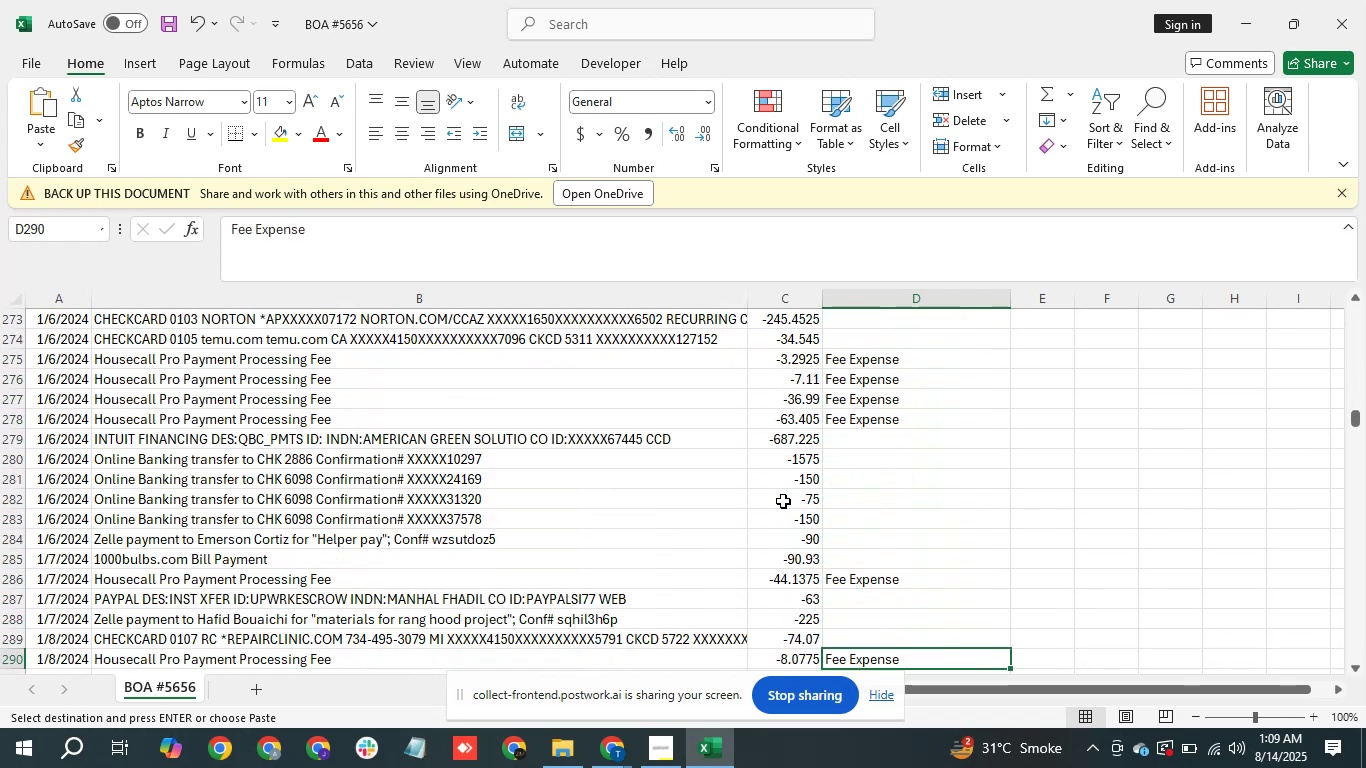 
hold_key(key=ArrowUp, duration=1.27)
 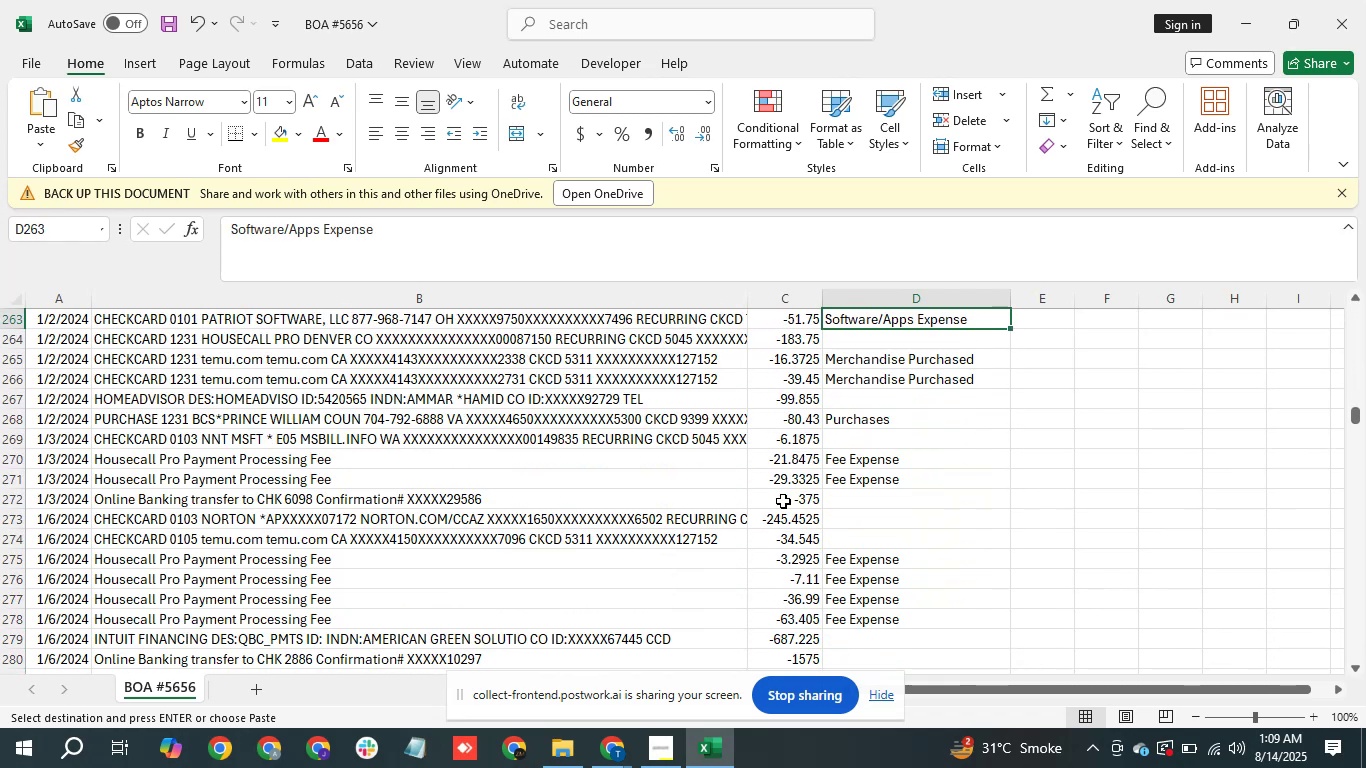 
hold_key(key=ArrowDown, duration=0.71)
 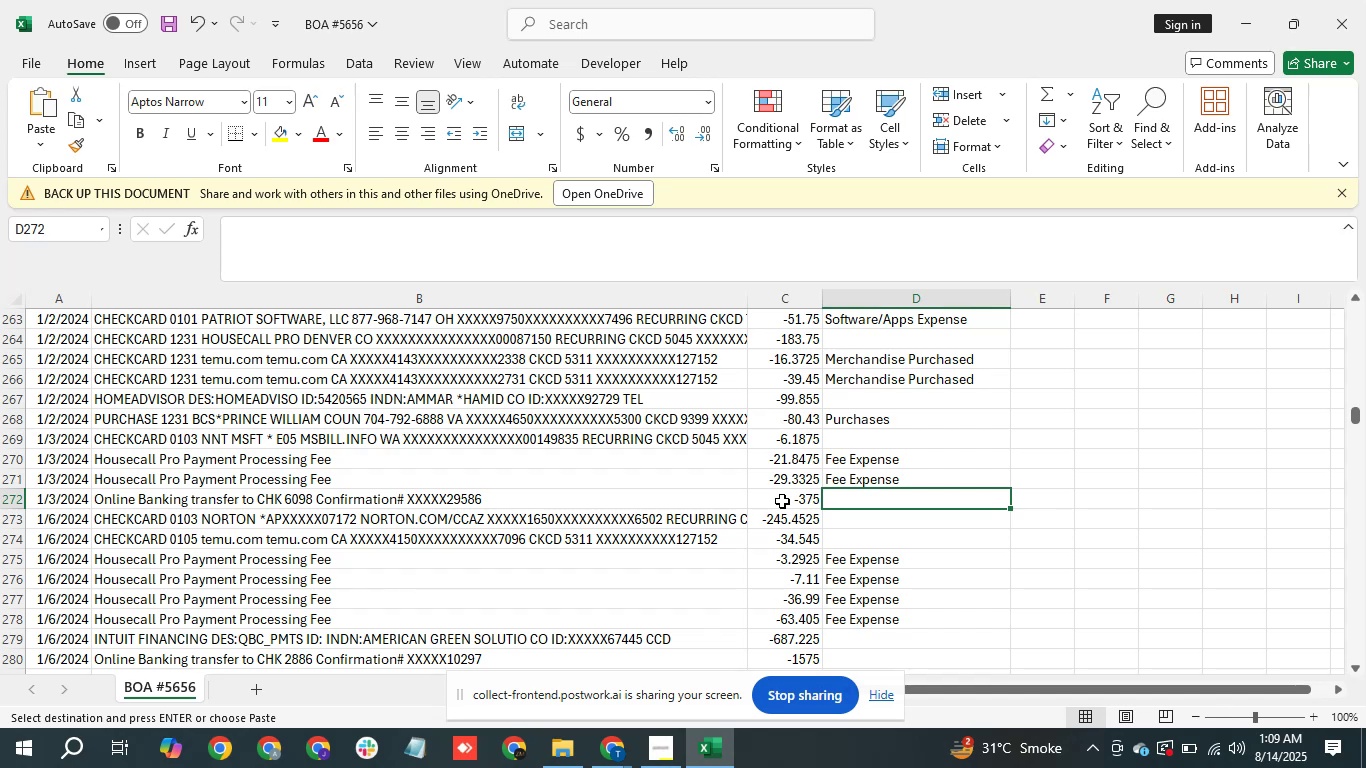 
wait(16.79)
 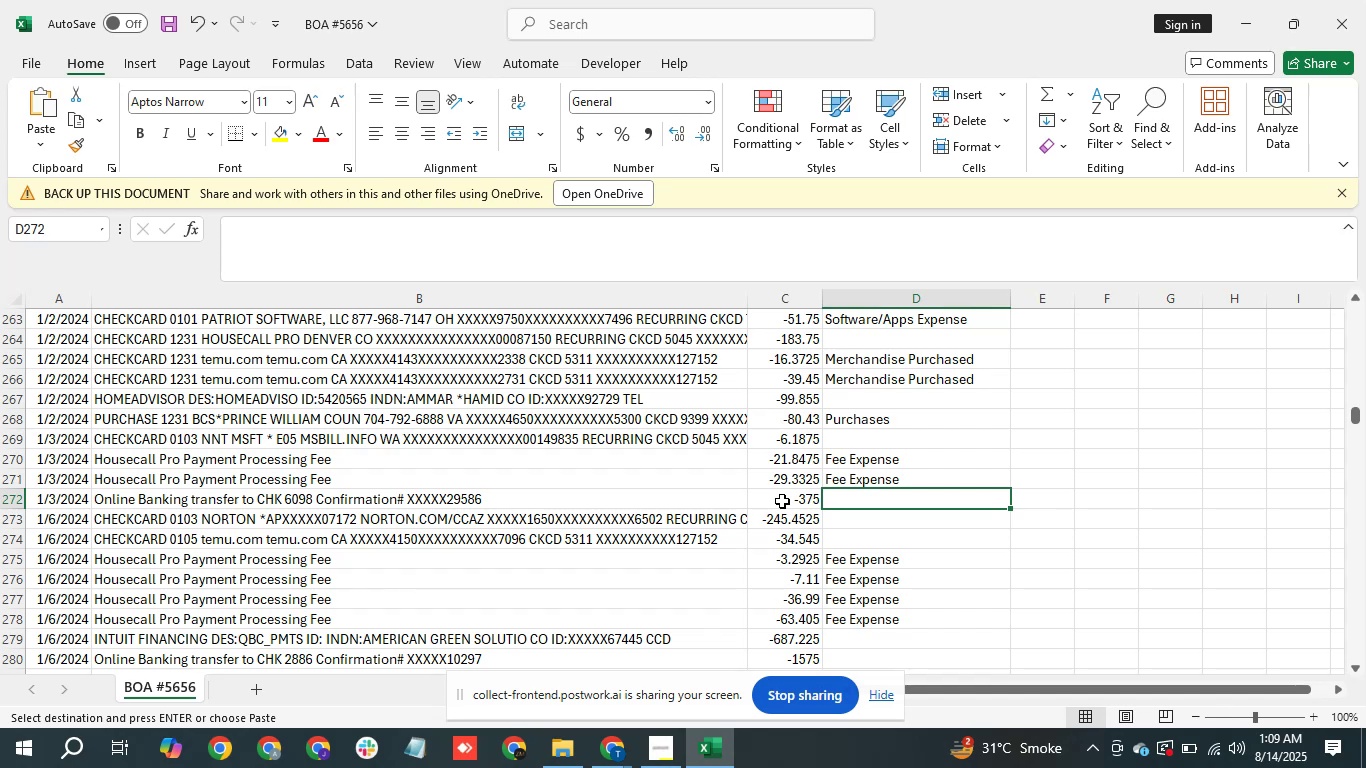 
key(ArrowDown)
 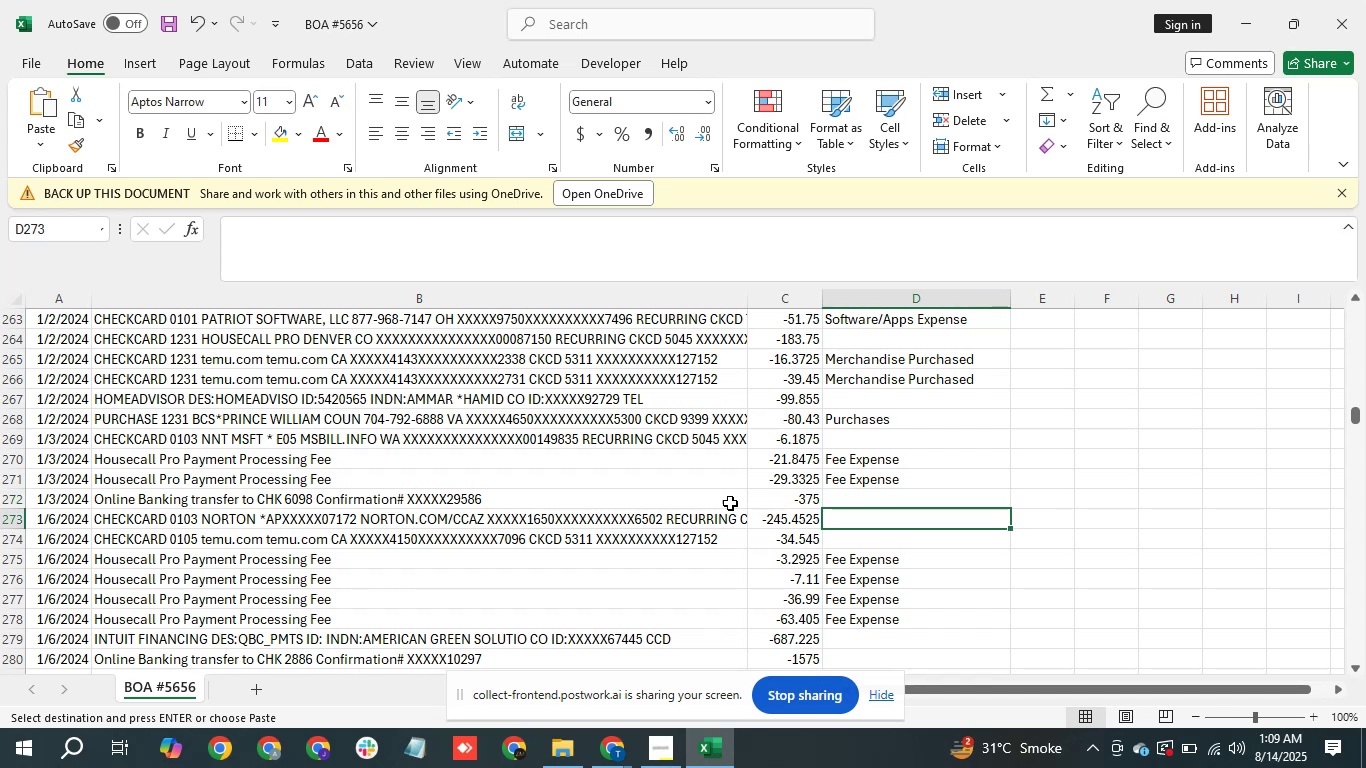 
key(ArrowUp)
 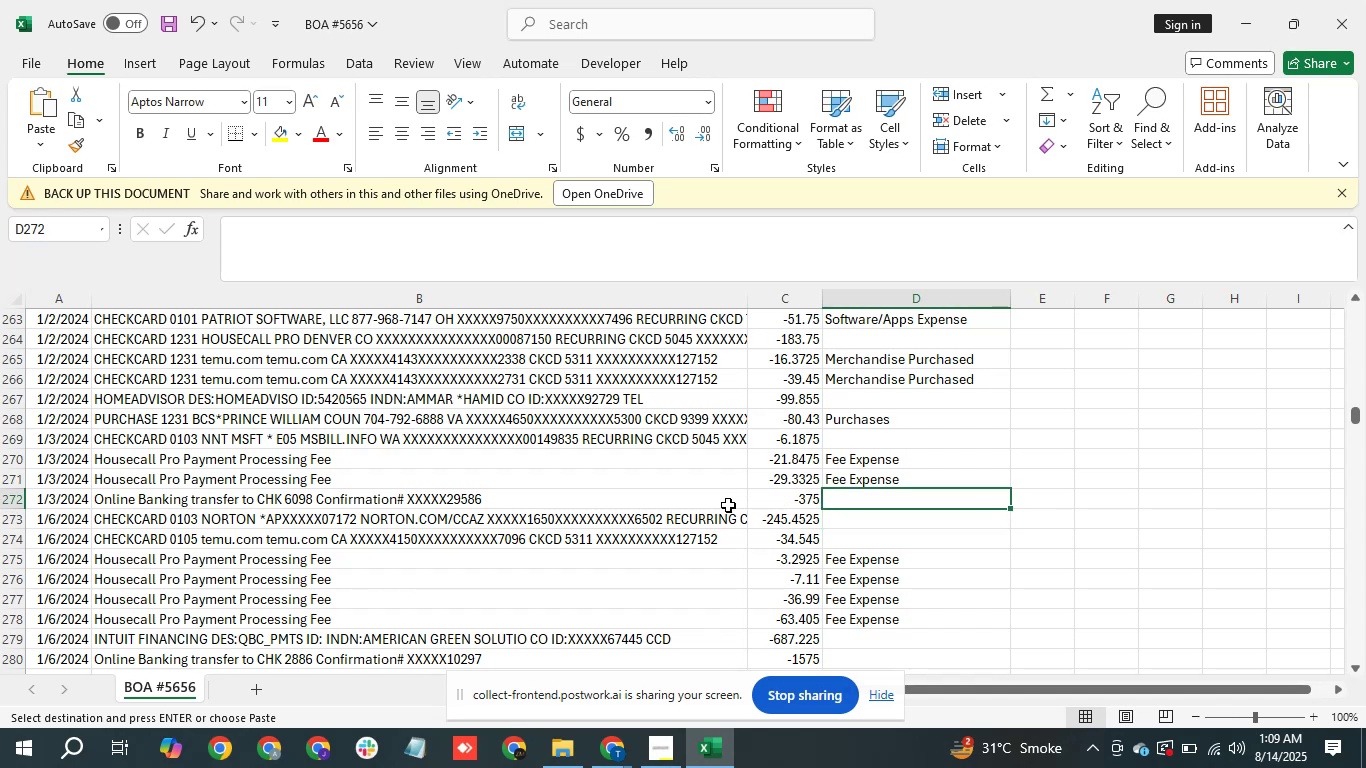 
wait(8.14)
 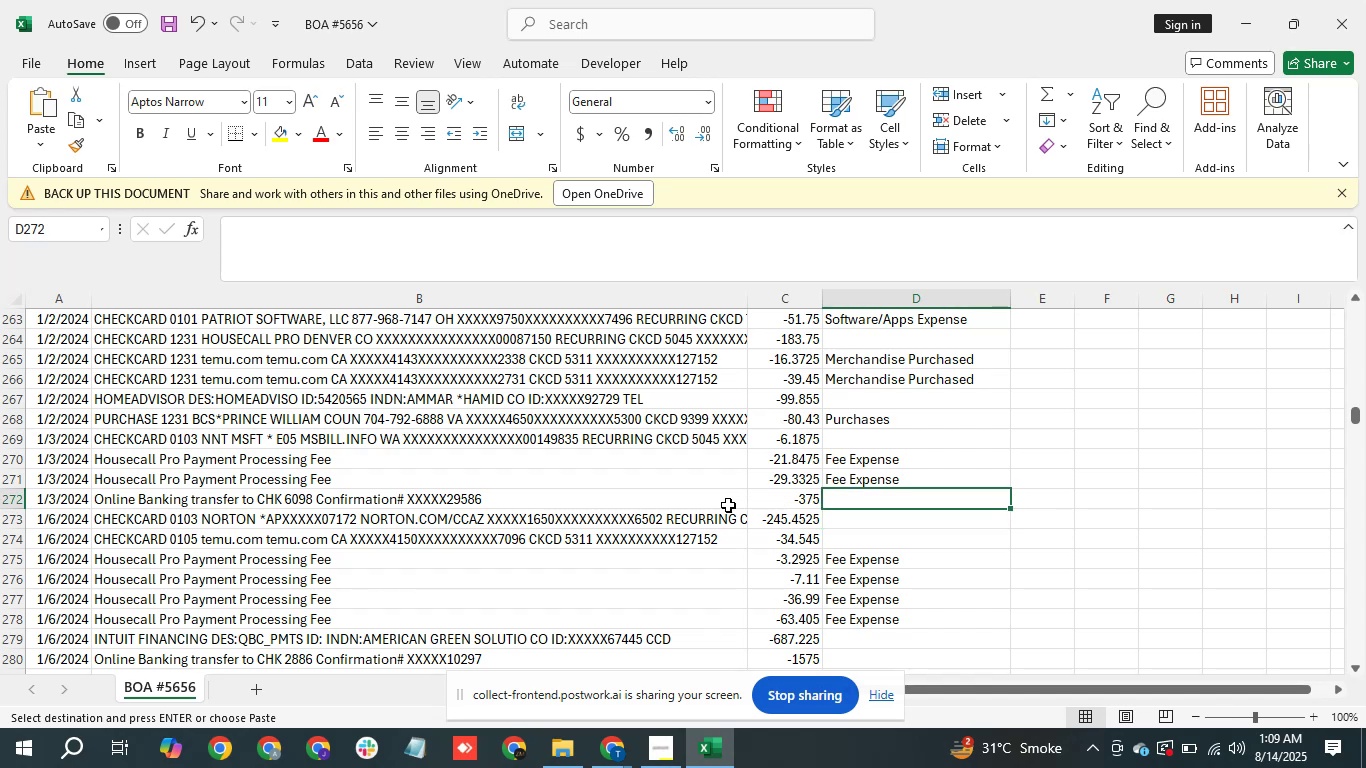 
key(ArrowLeft)
 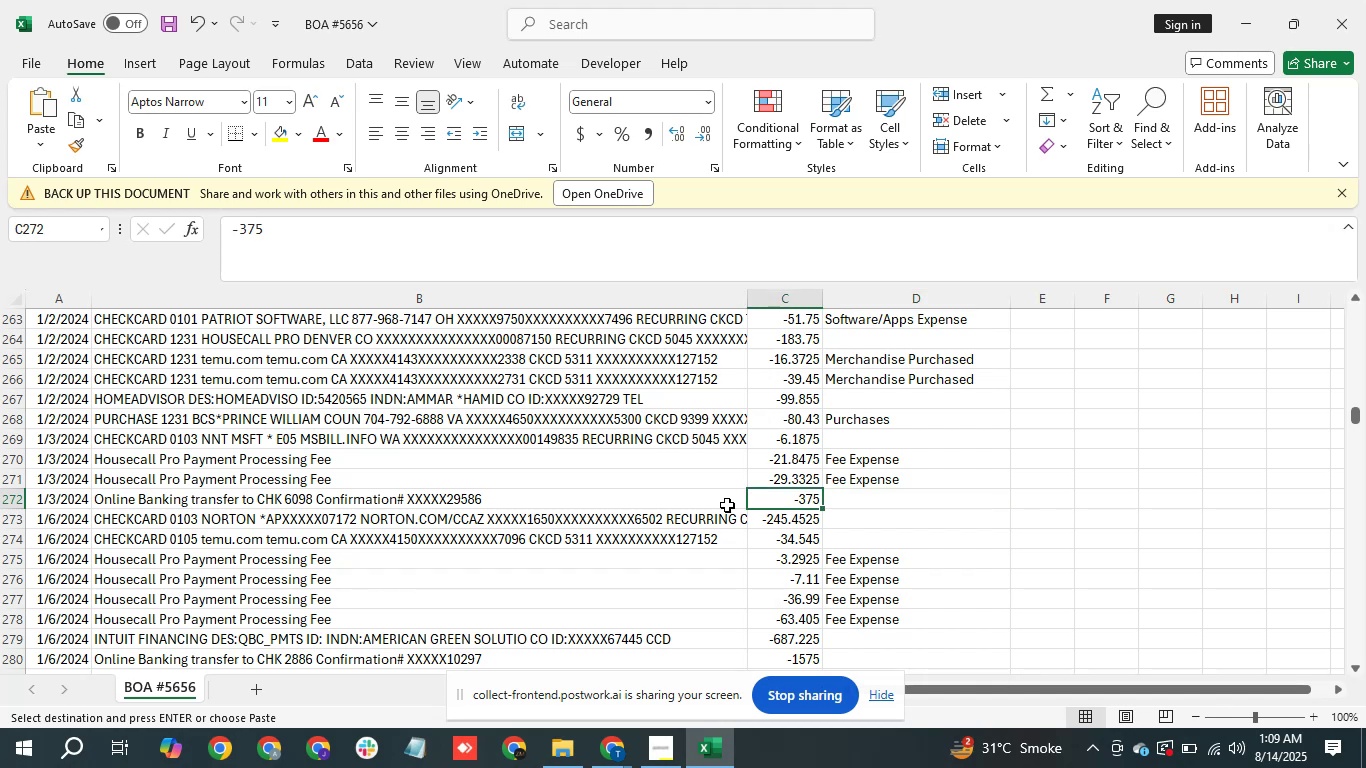 
key(ArrowLeft)
 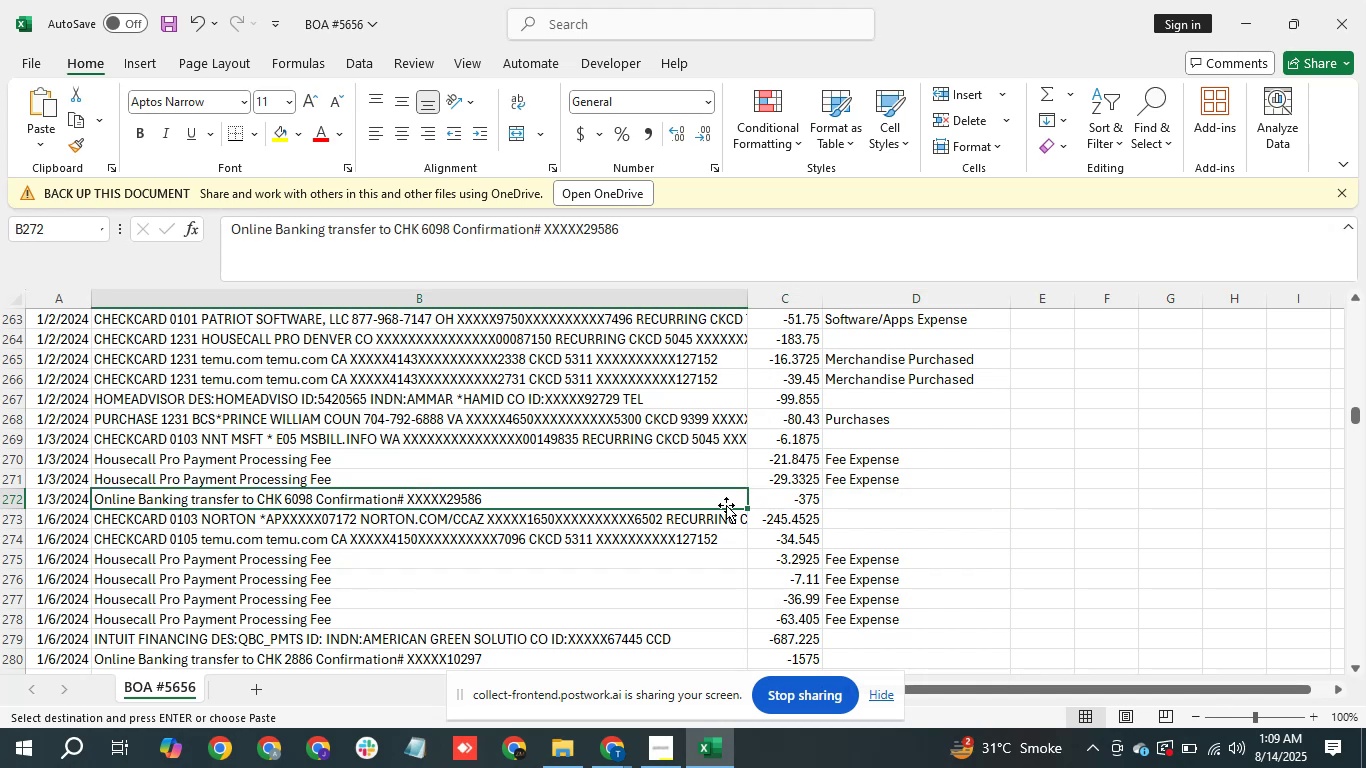 
key(ArrowRight)
 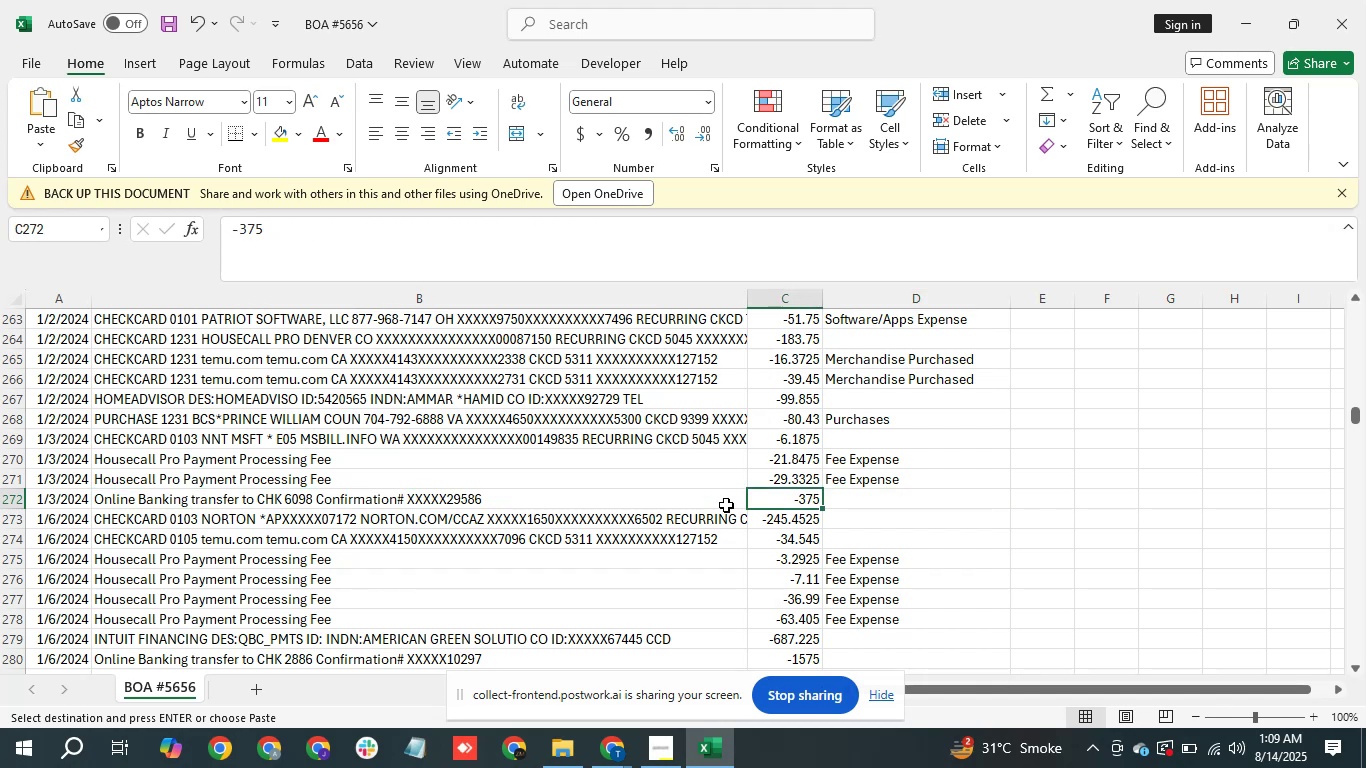 
key(ArrowRight)
 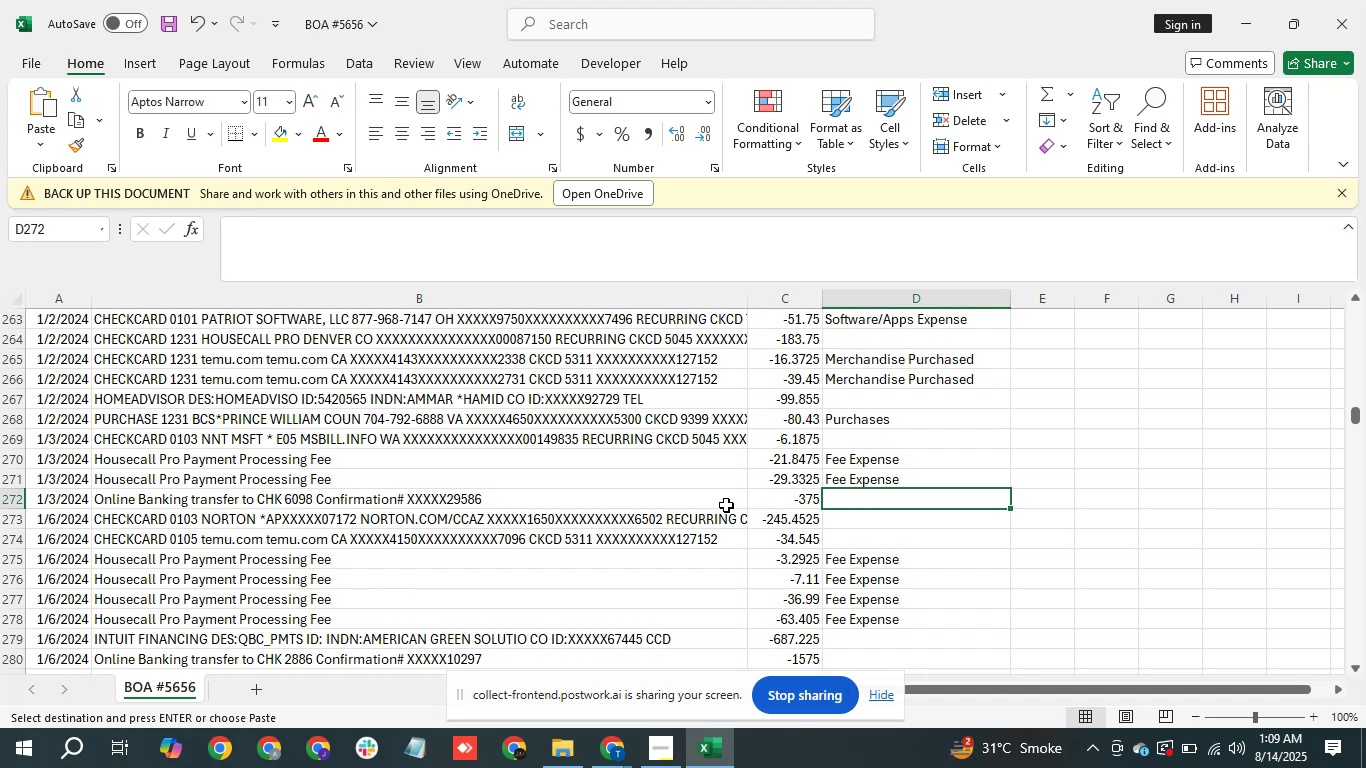 
wait(6.11)
 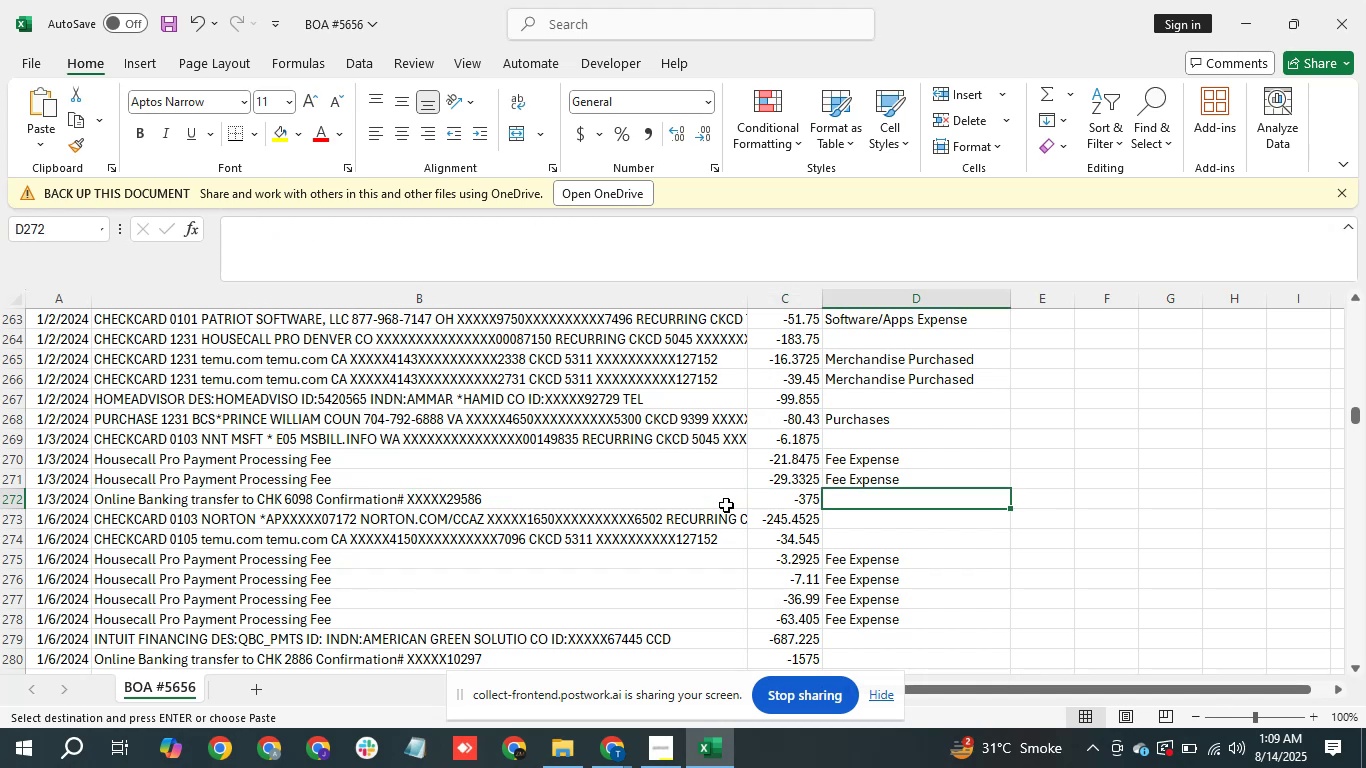 
key(ArrowRight)
 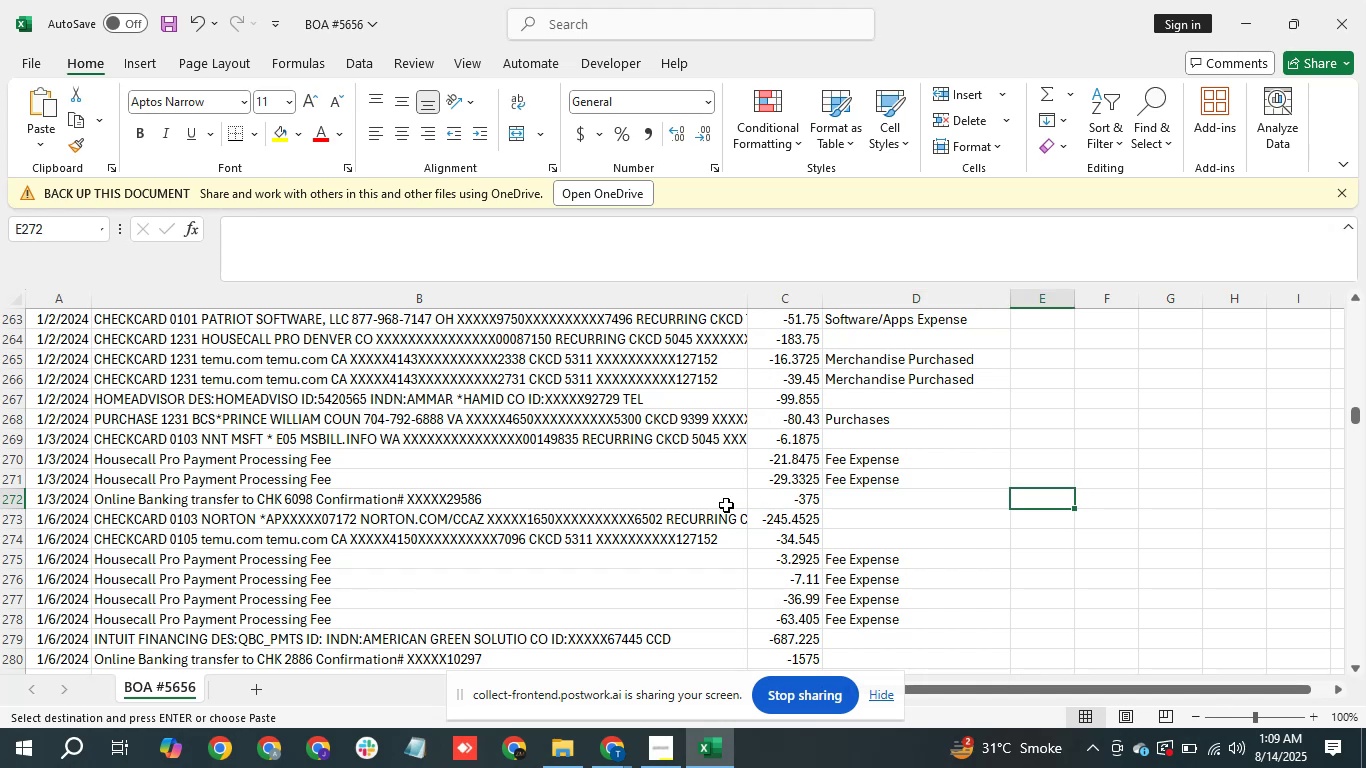 
key(ArrowLeft)
 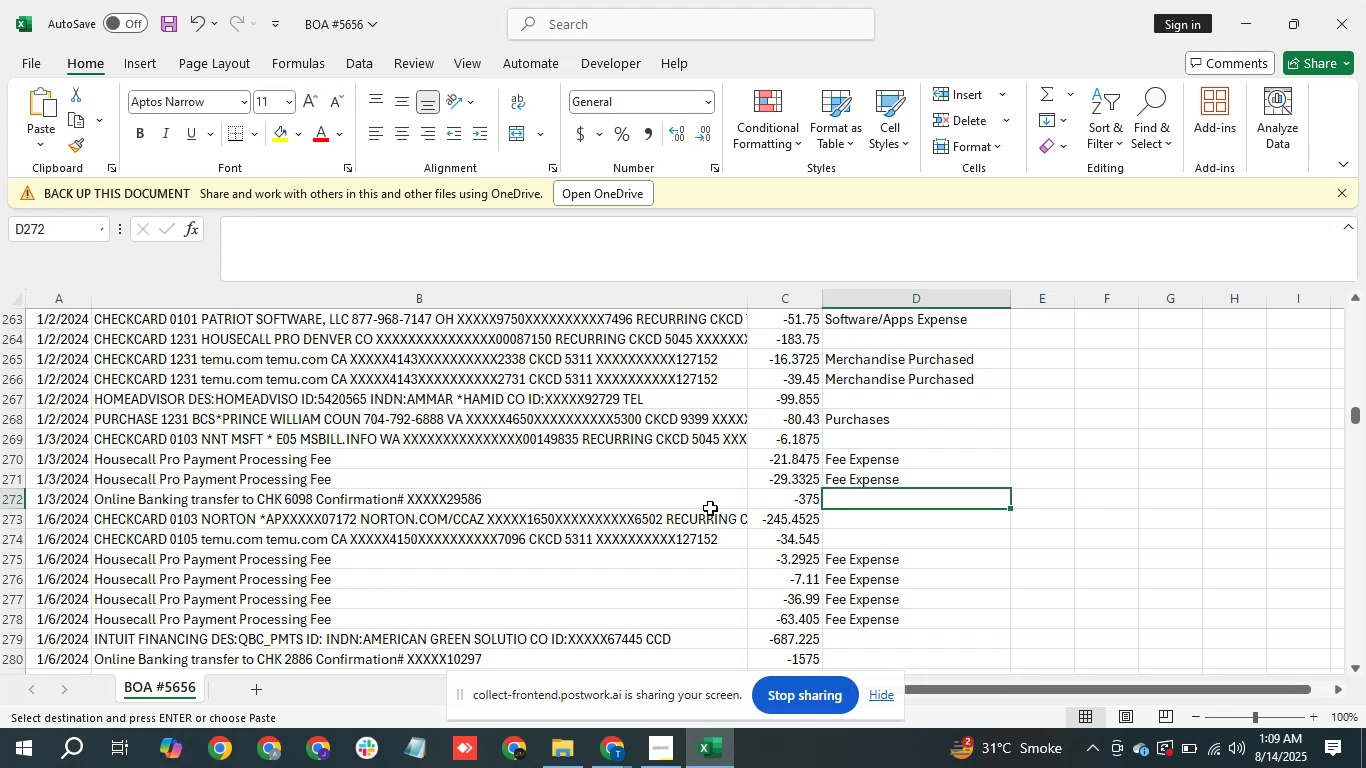 
key(ArrowDown)
 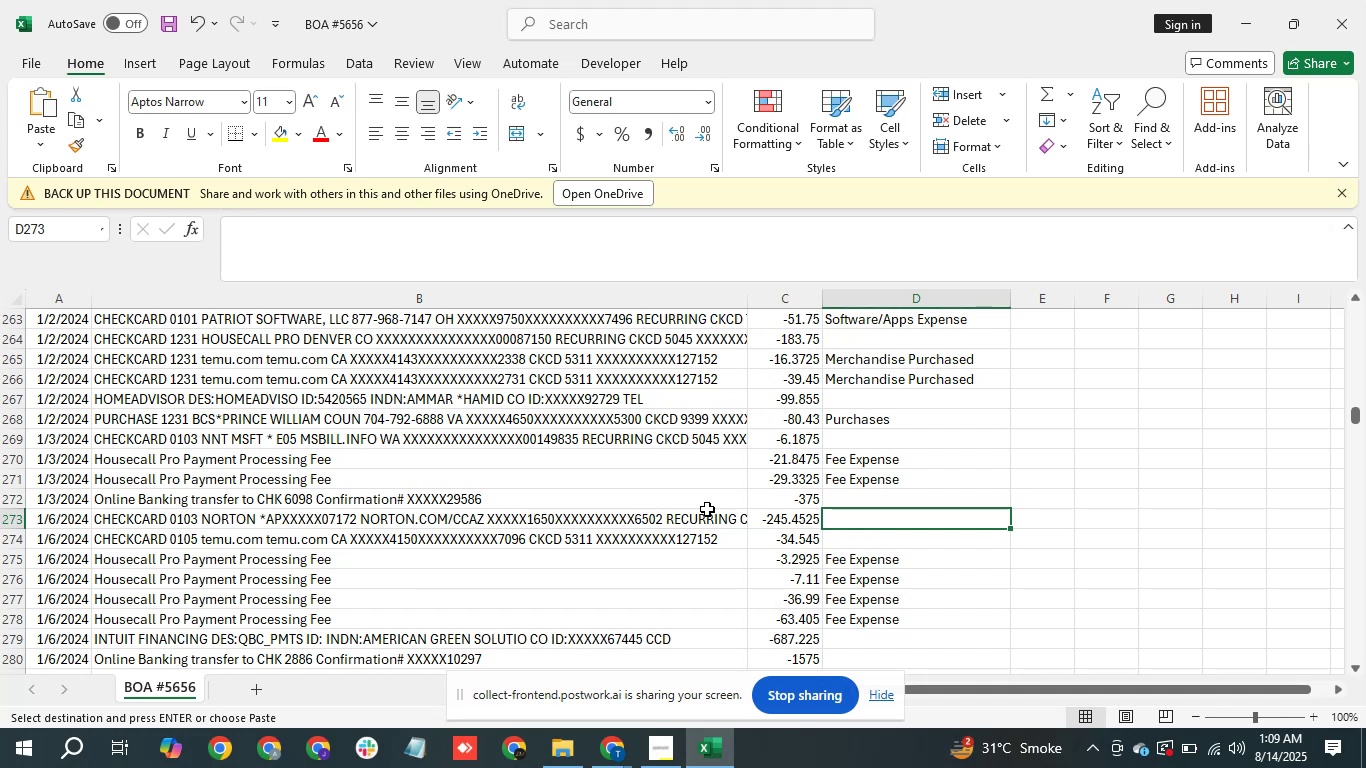 
key(ArrowDown)
 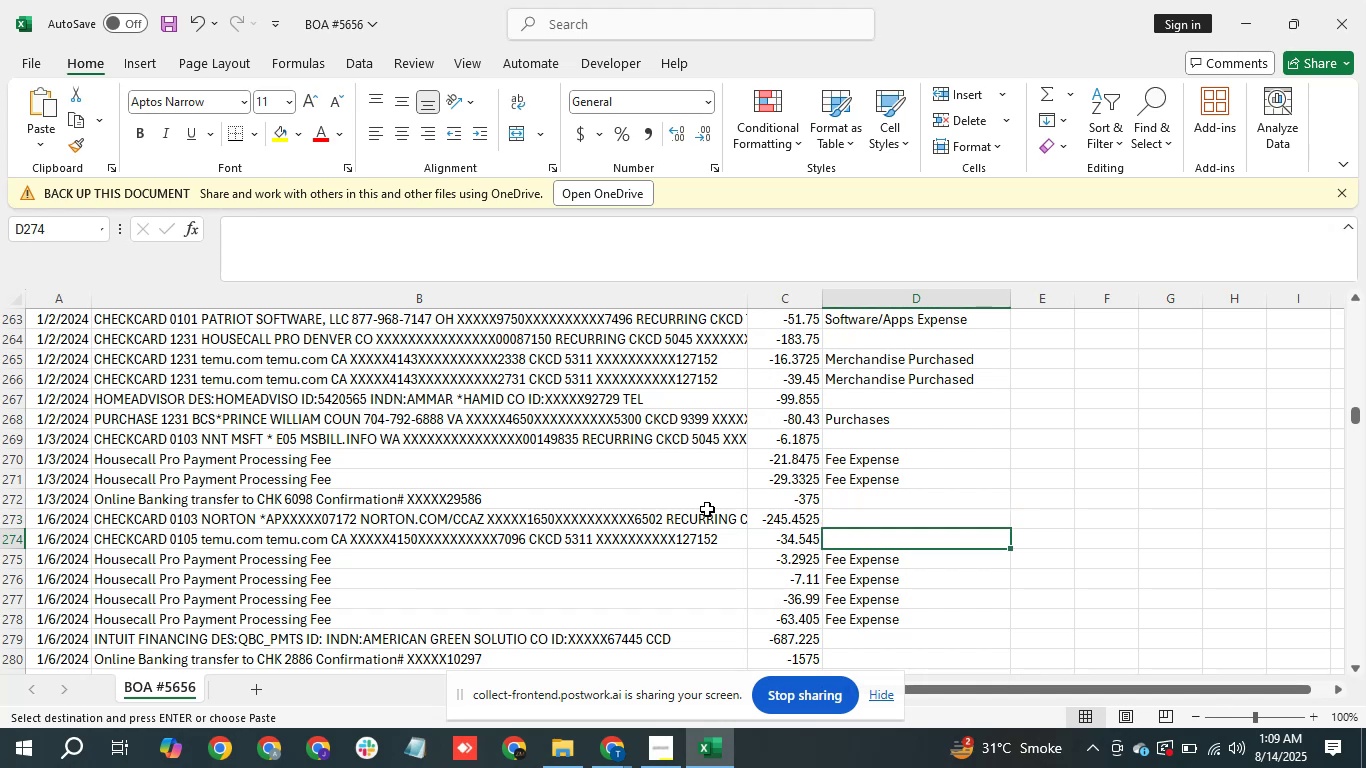 
key(ArrowLeft)
 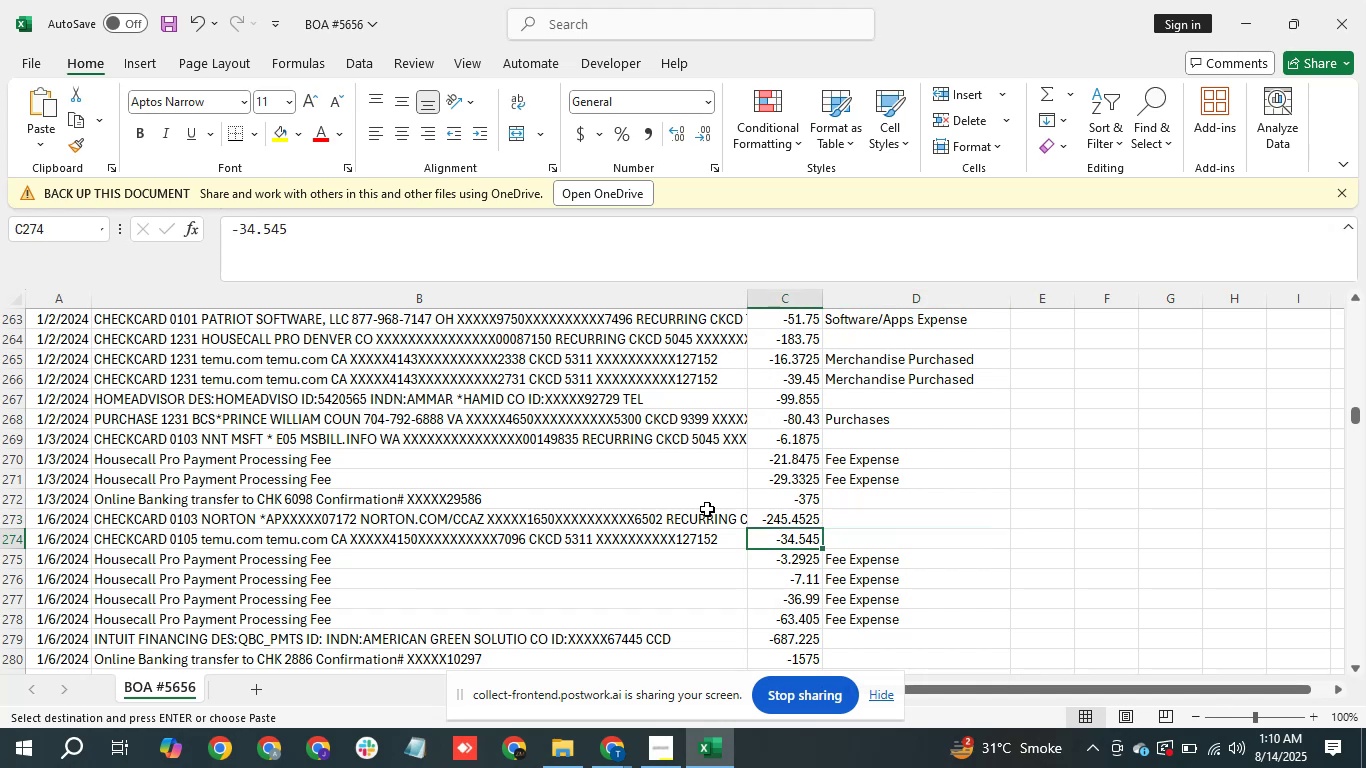 
key(ArrowLeft)
 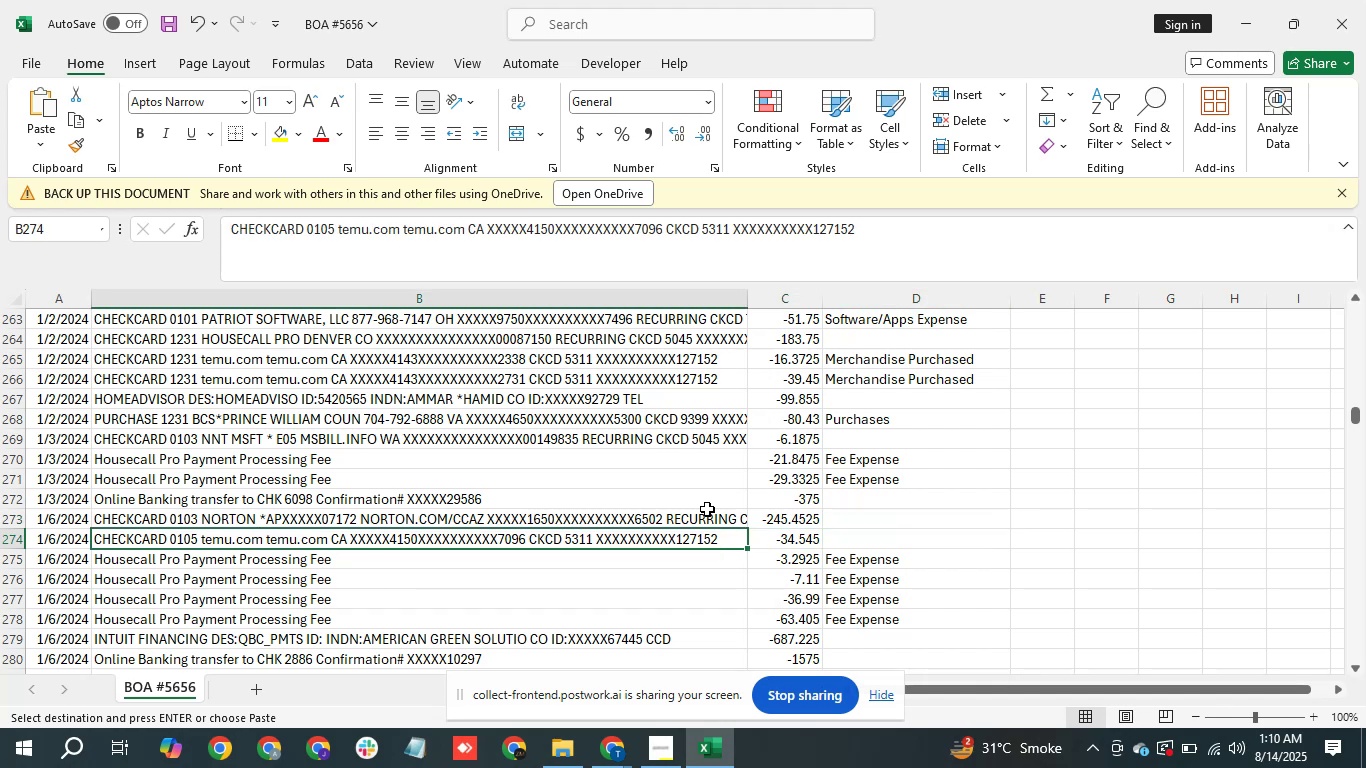 
hold_key(key=ArrowUp, duration=1.5)
 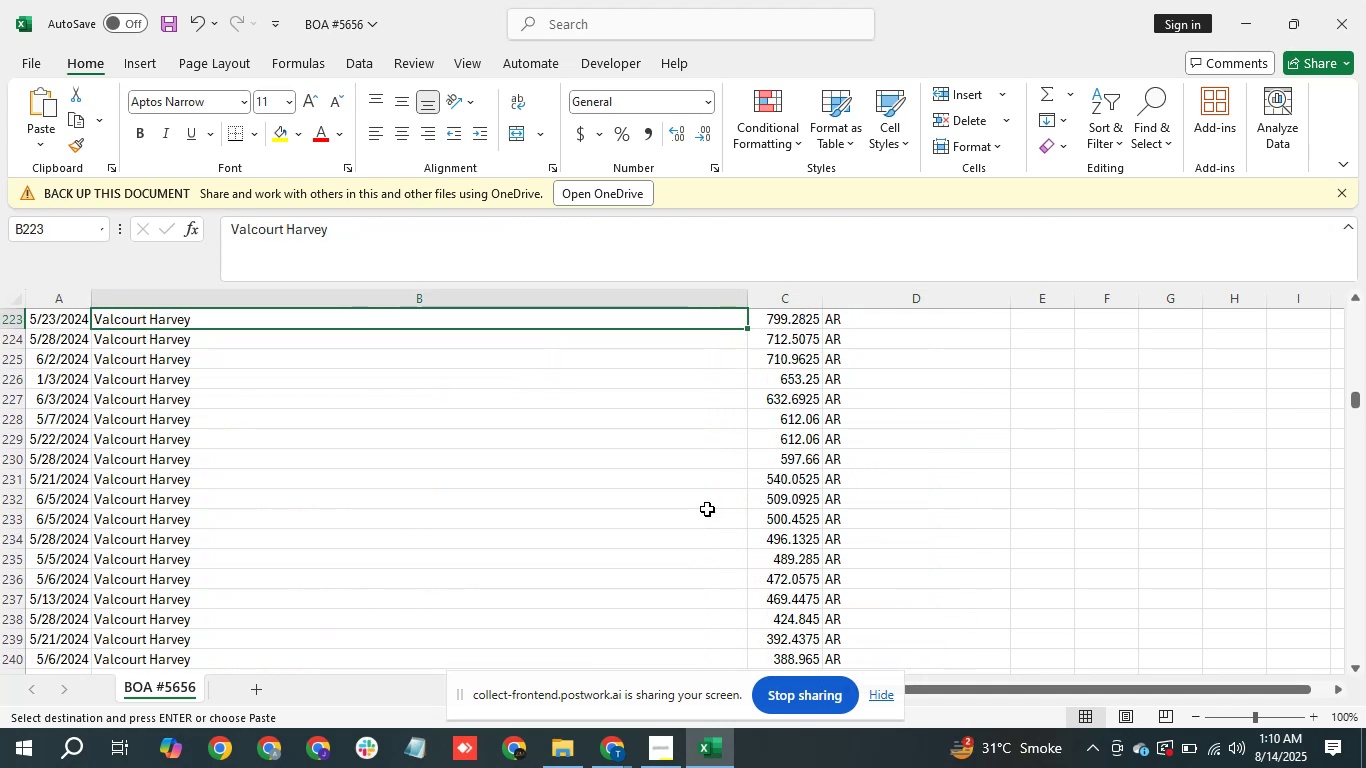 
hold_key(key=ArrowUp, duration=0.69)
 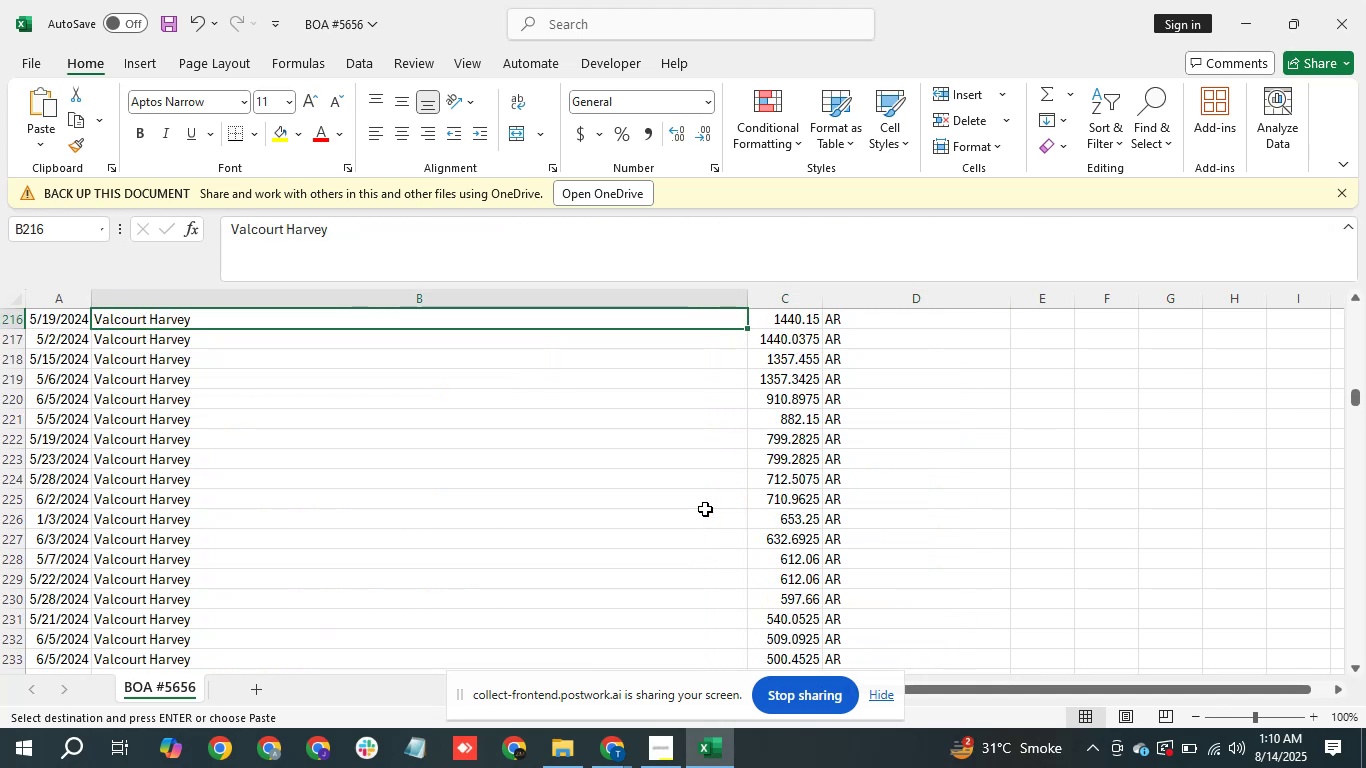 
key(Control+ArrowUp)
 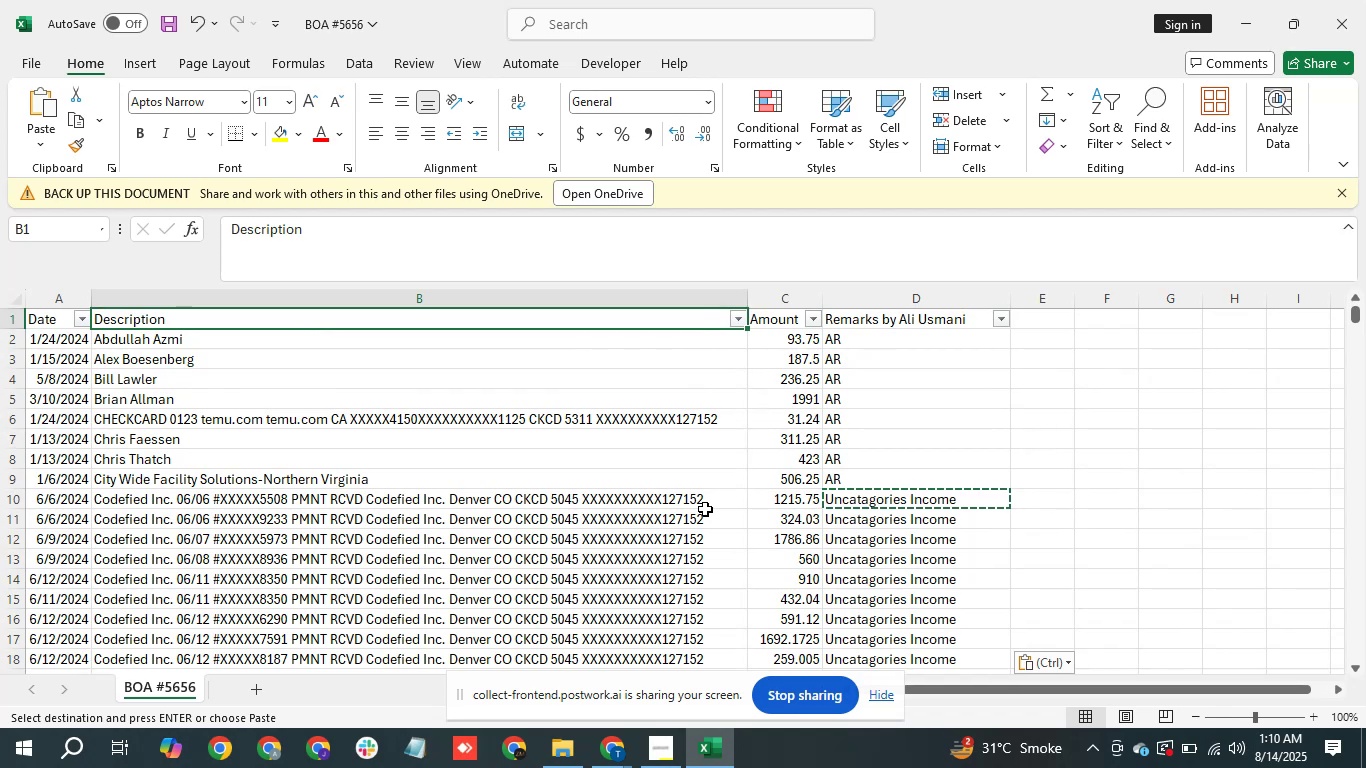 
key(Enter)
 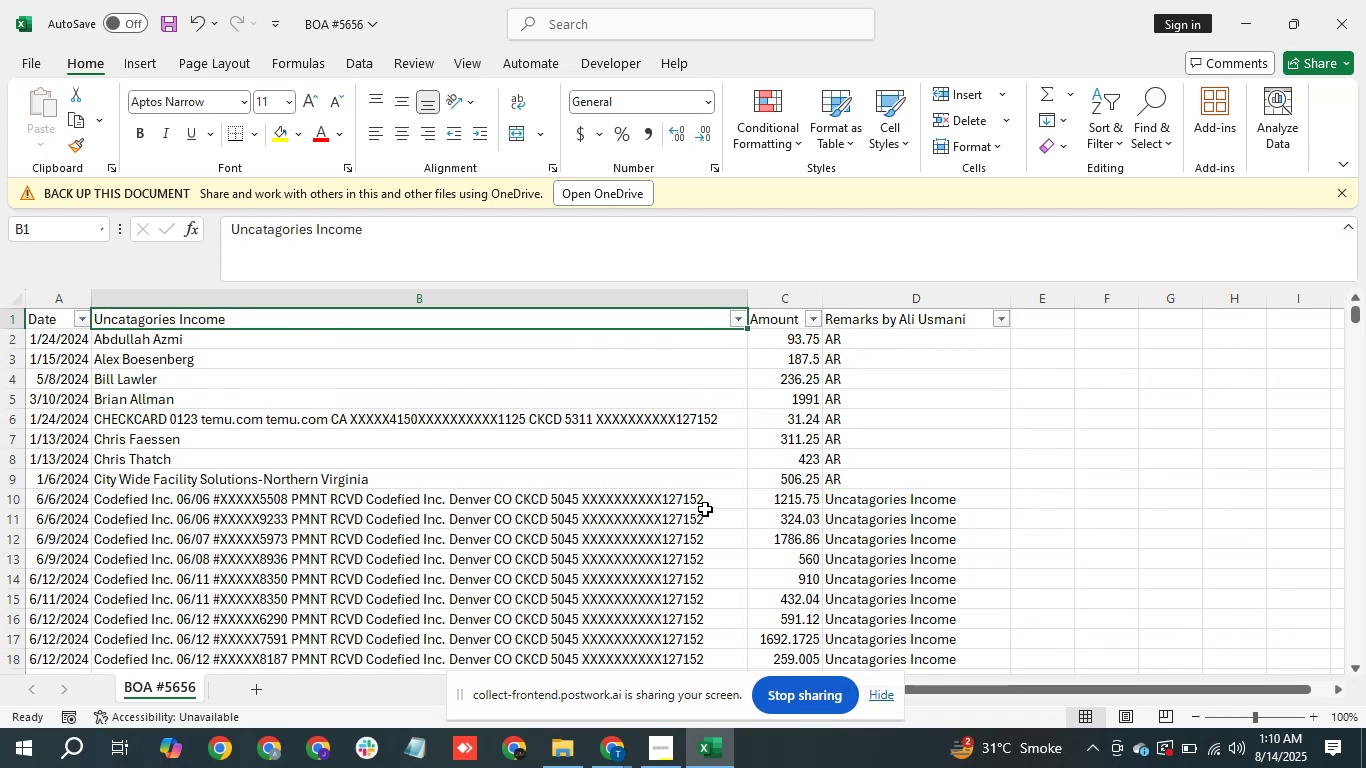 
key(Enter)
 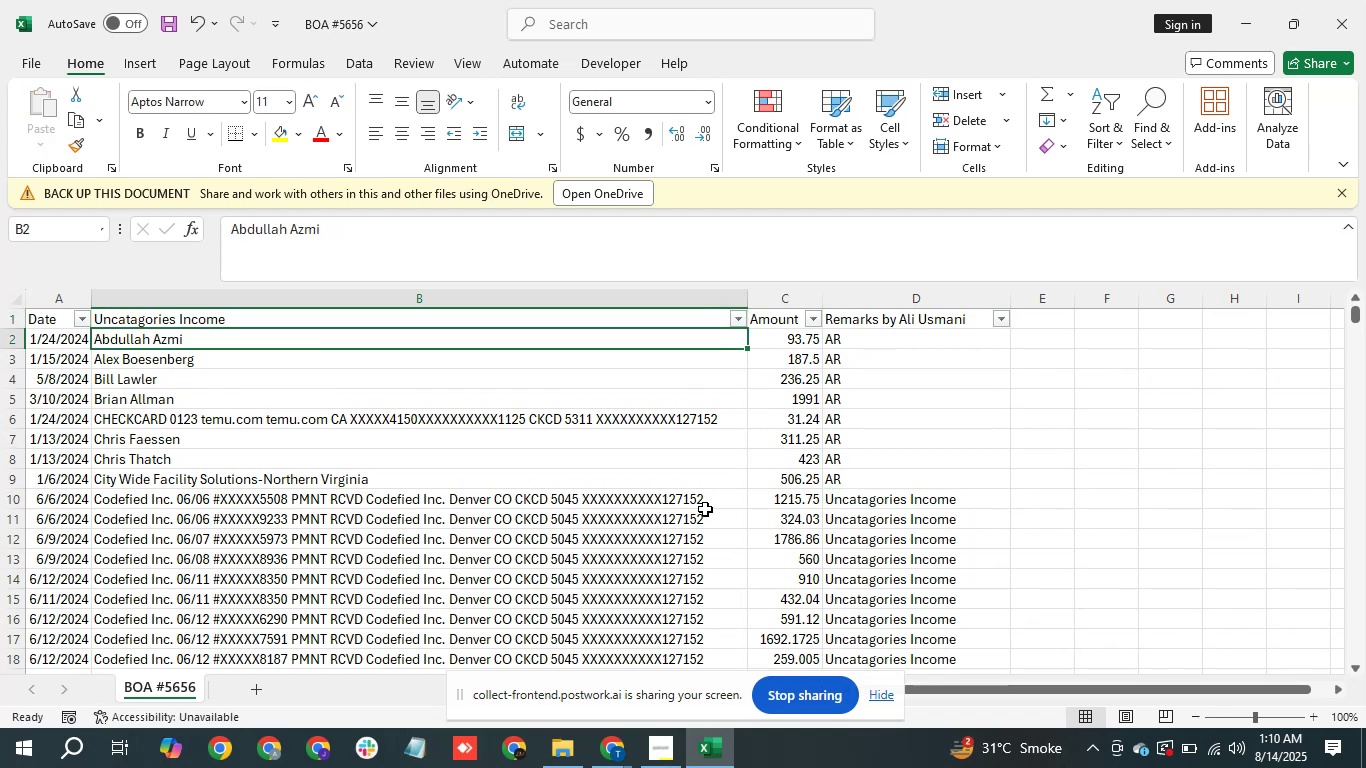 
key(ArrowUp)
 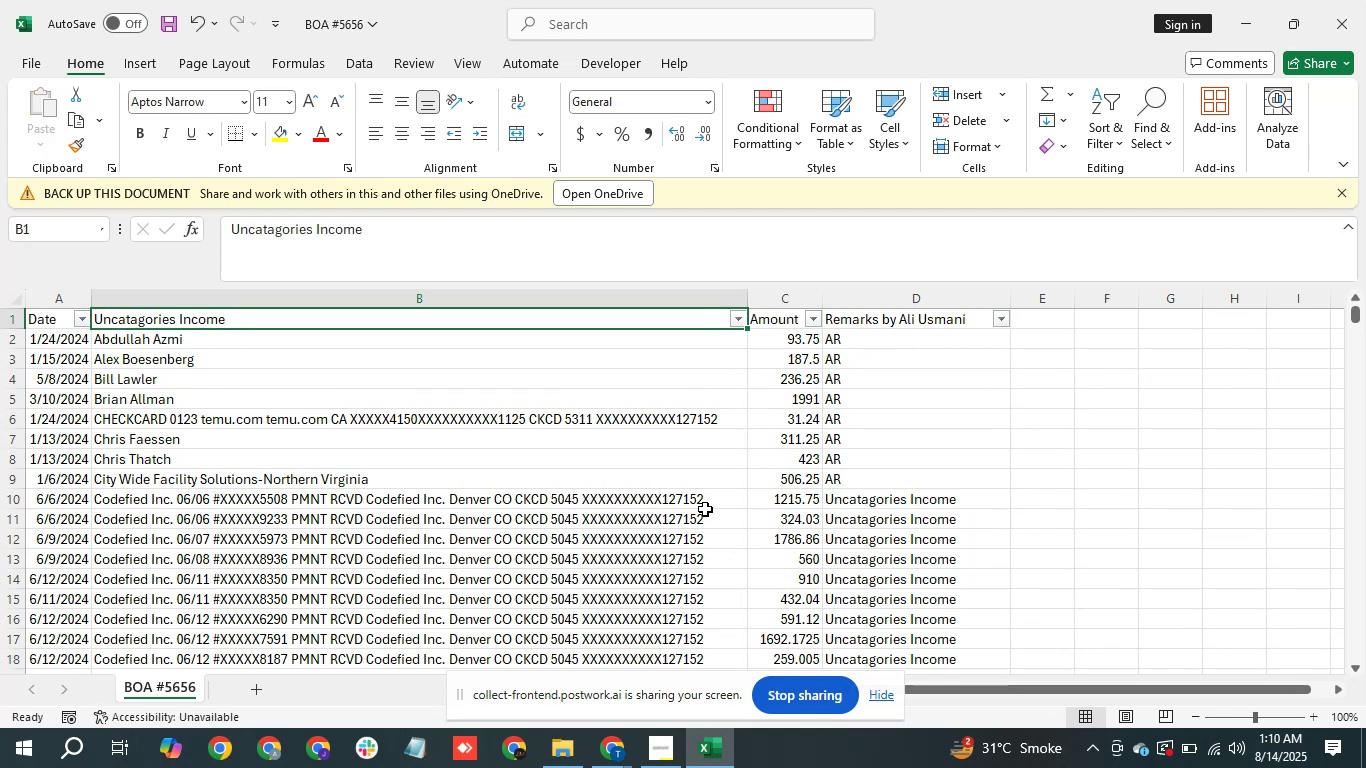 
key(ArrowUp)
 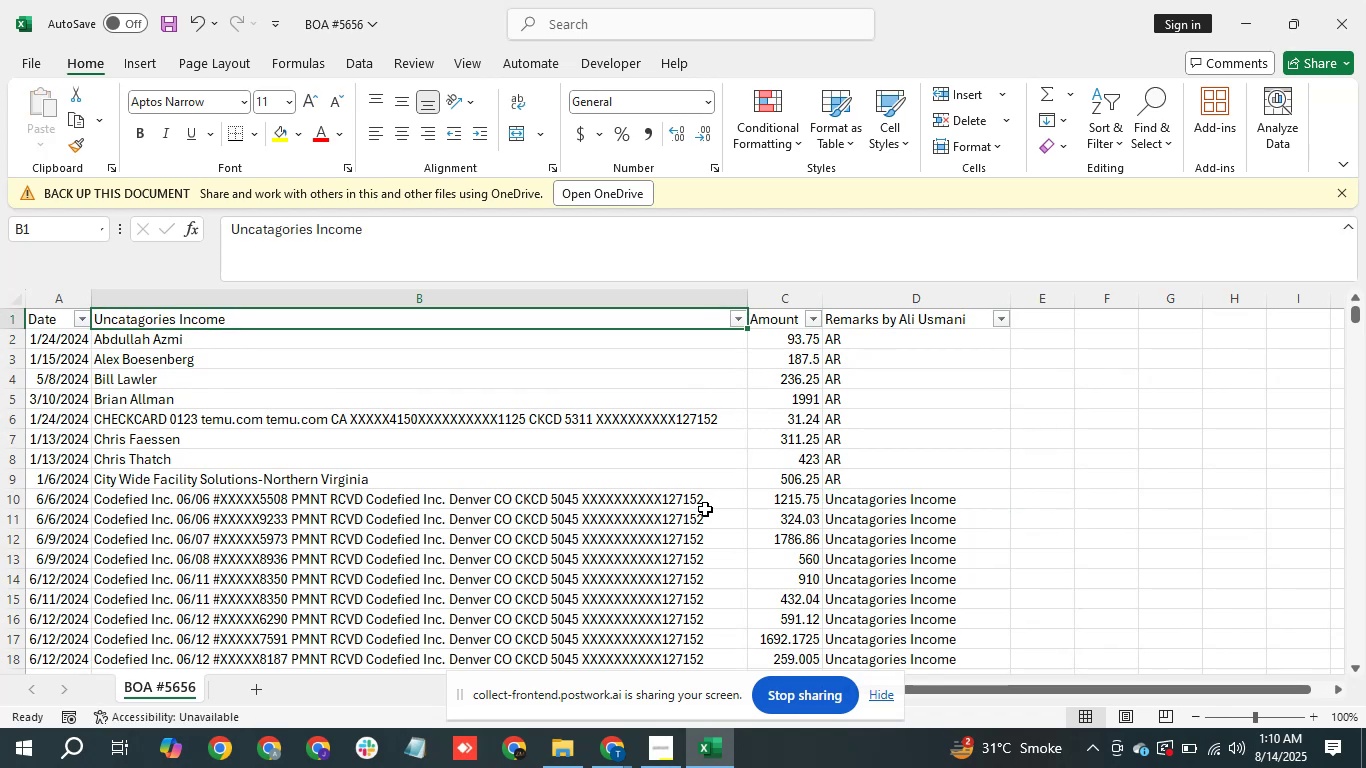 
key(ArrowUp)
 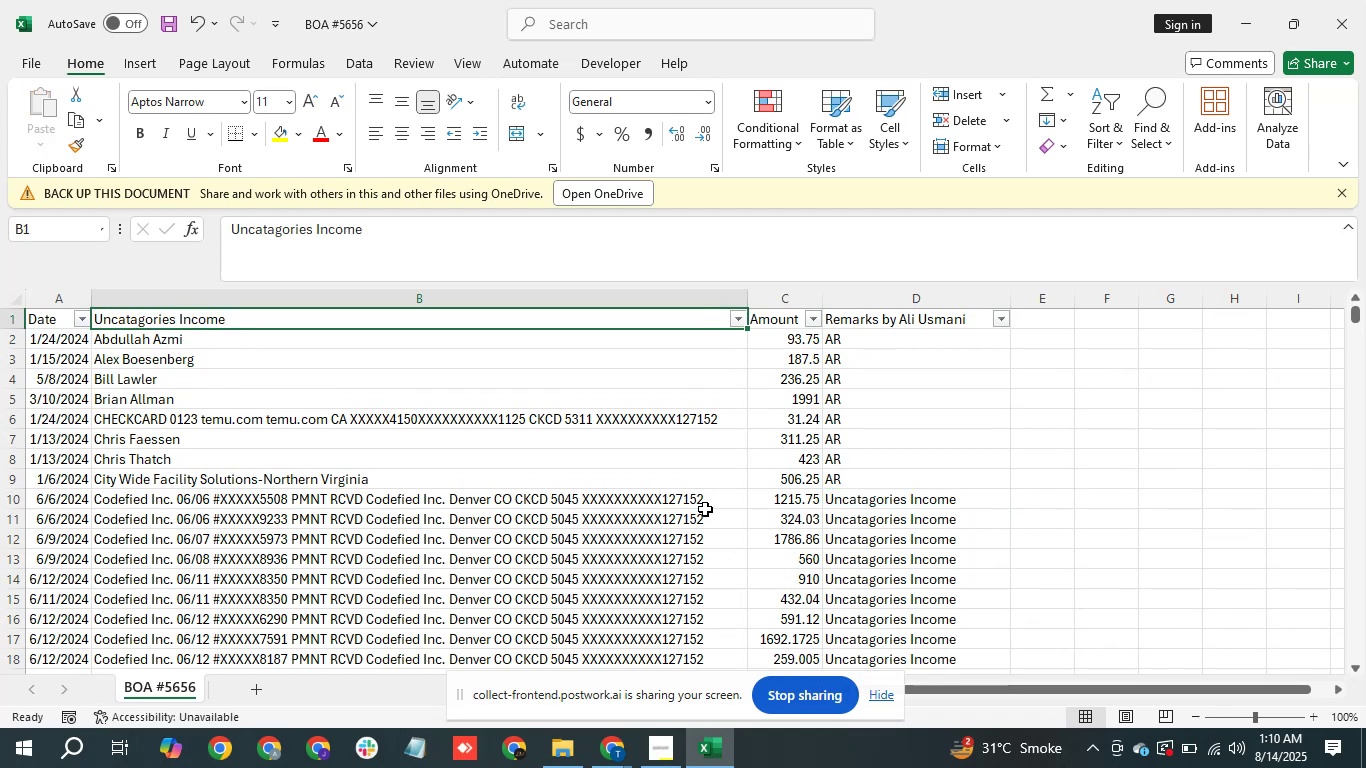 
key(Enter)
 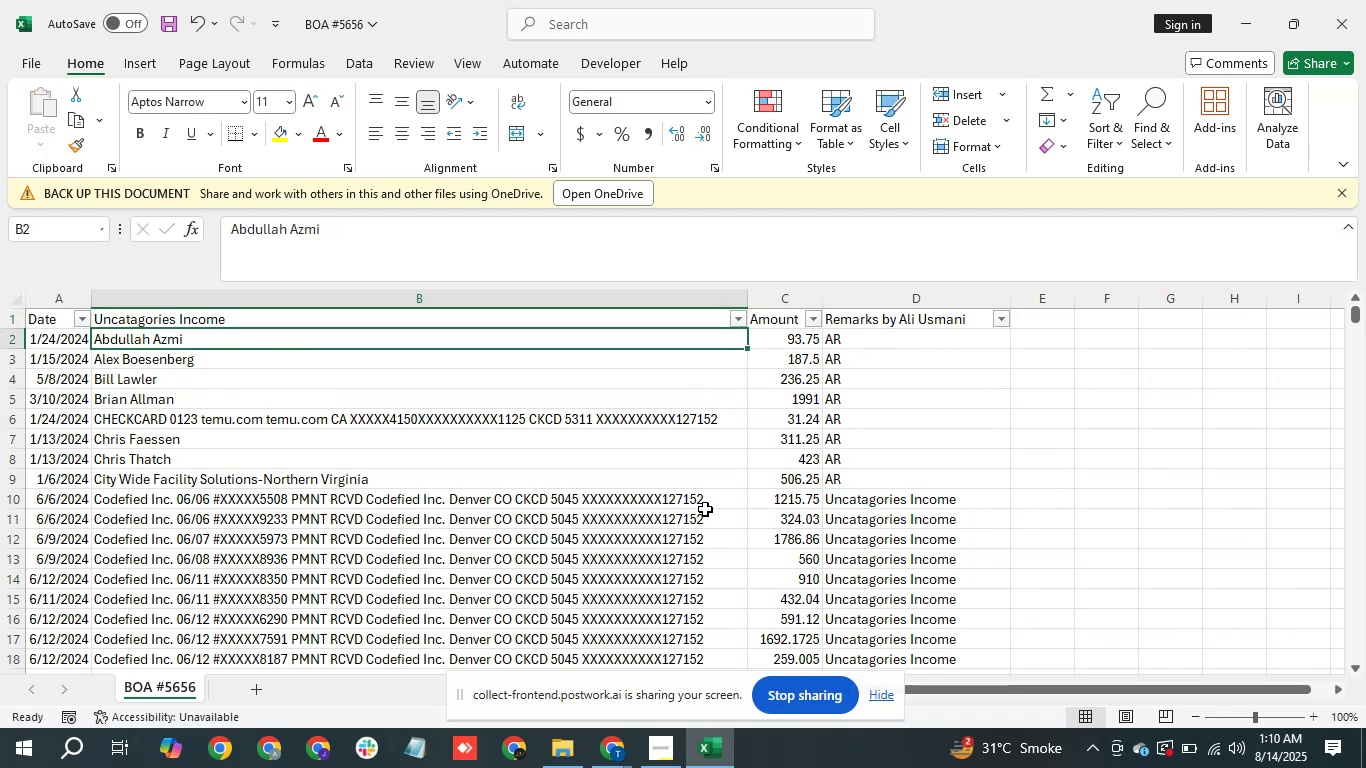 
key(ArrowUp)
 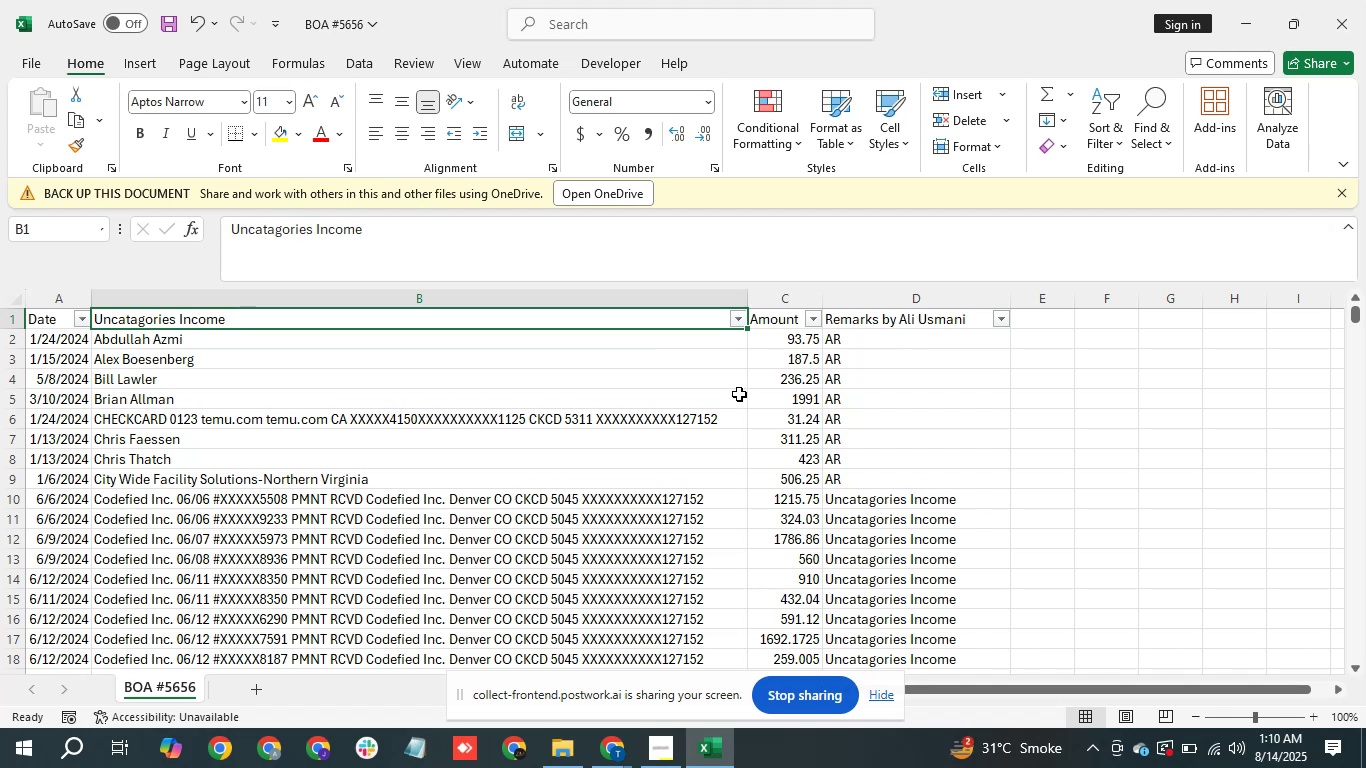 
left_click([741, 327])
 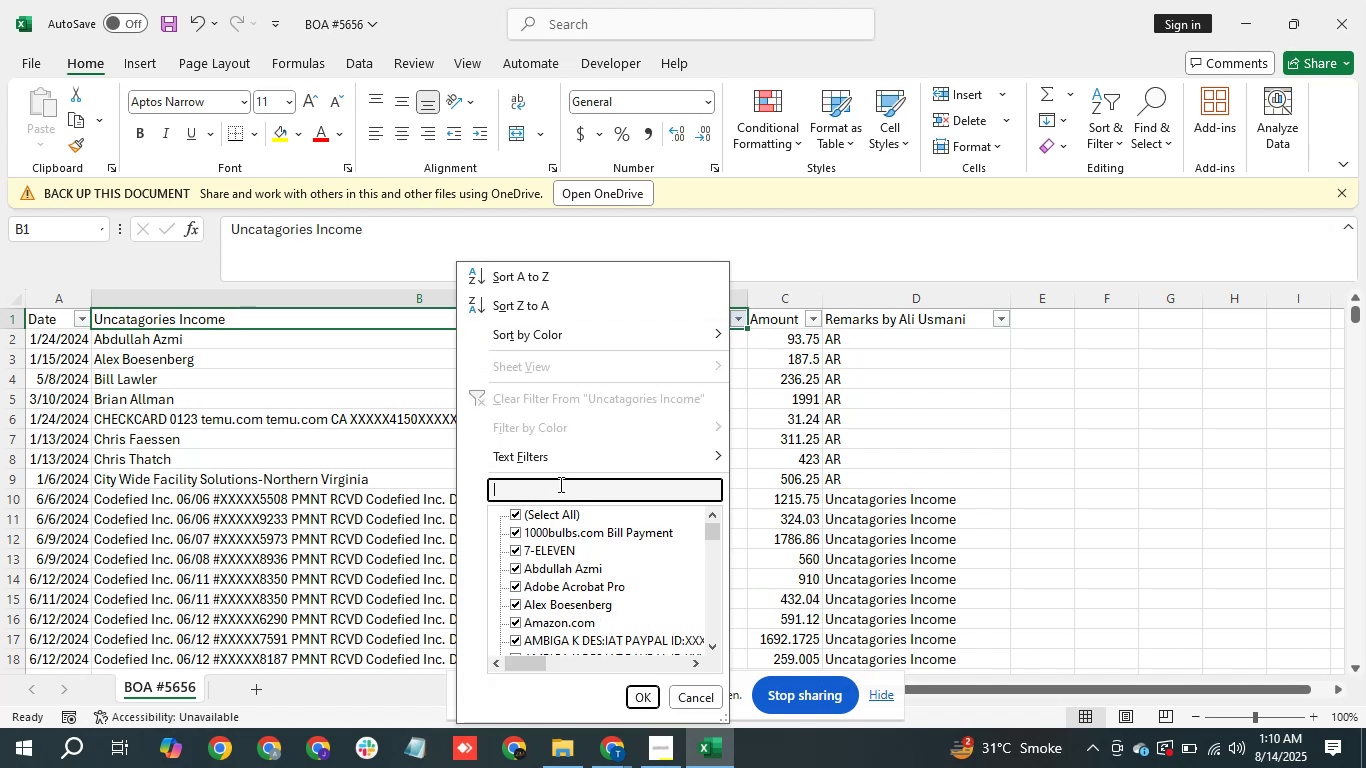 
type(temu)
 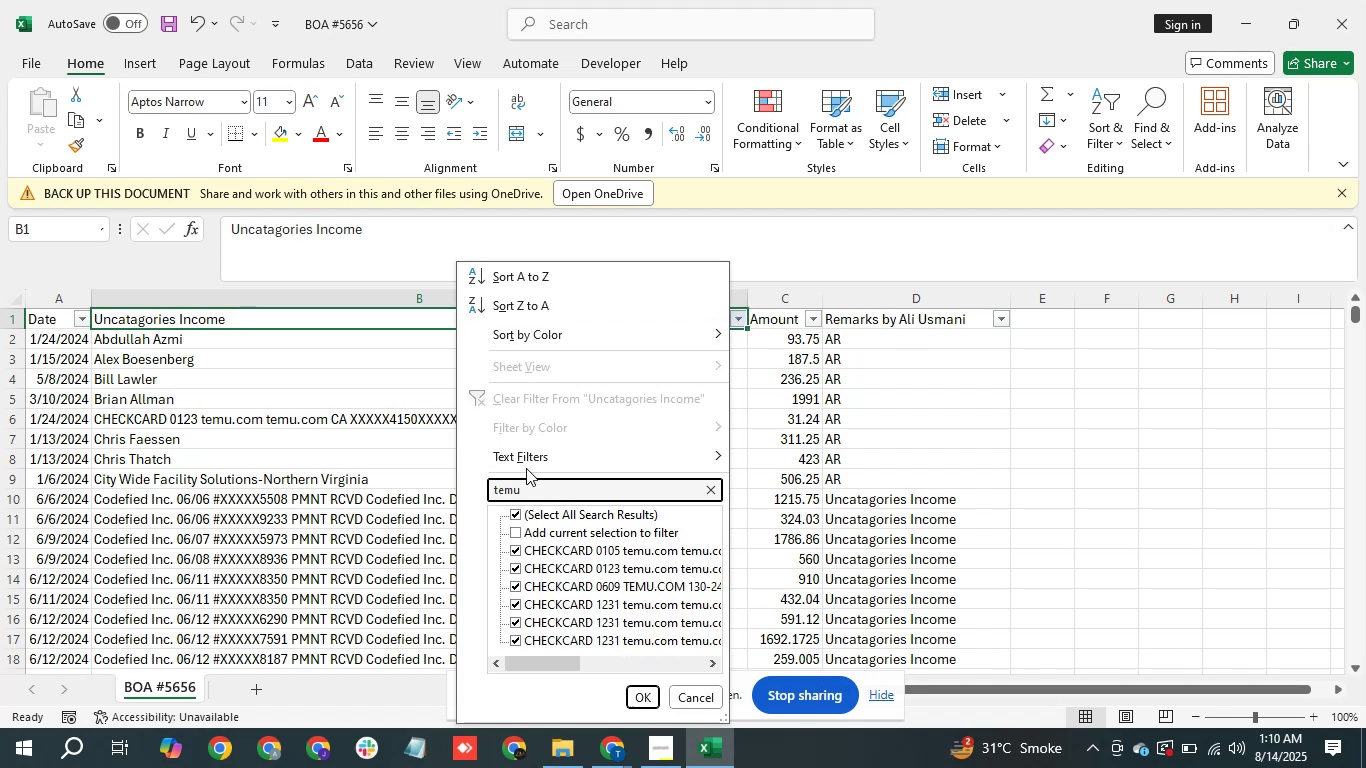 
key(Enter)
 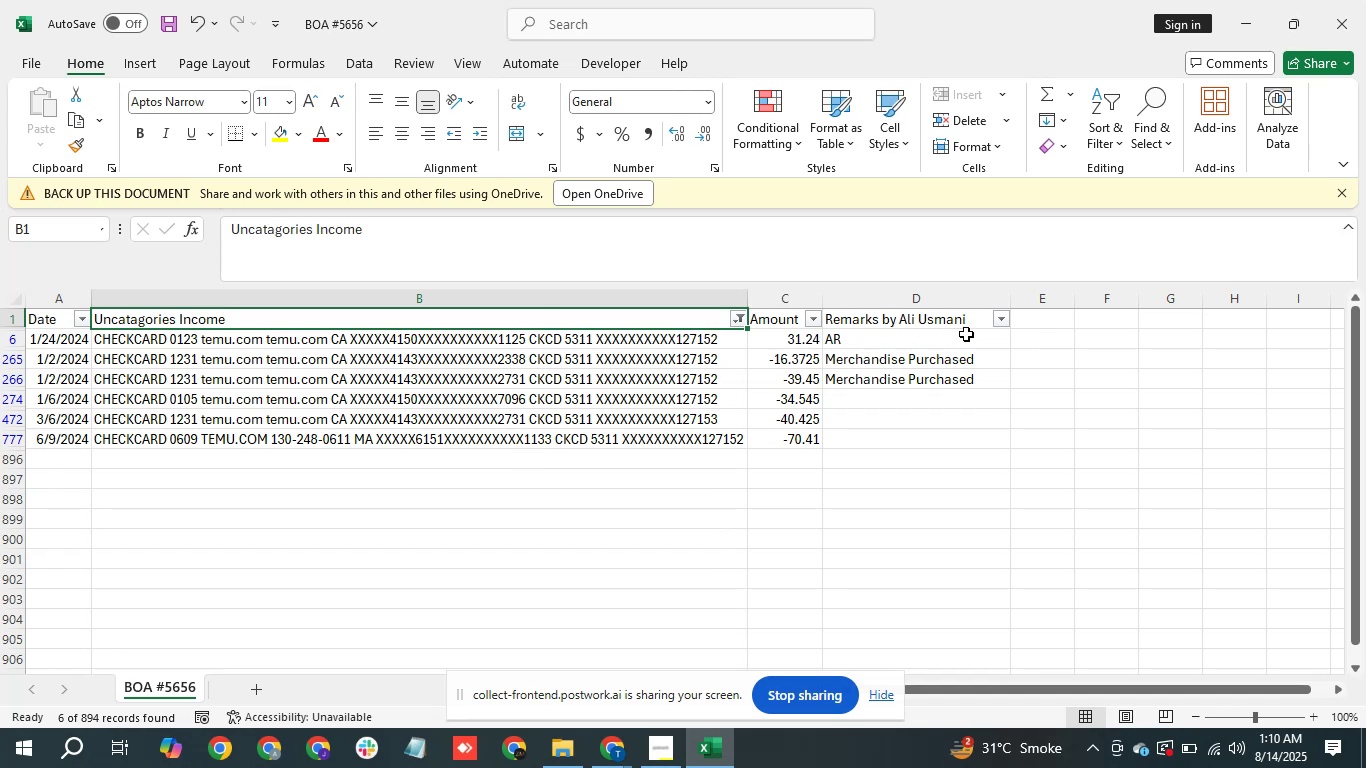 
wait(9.96)
 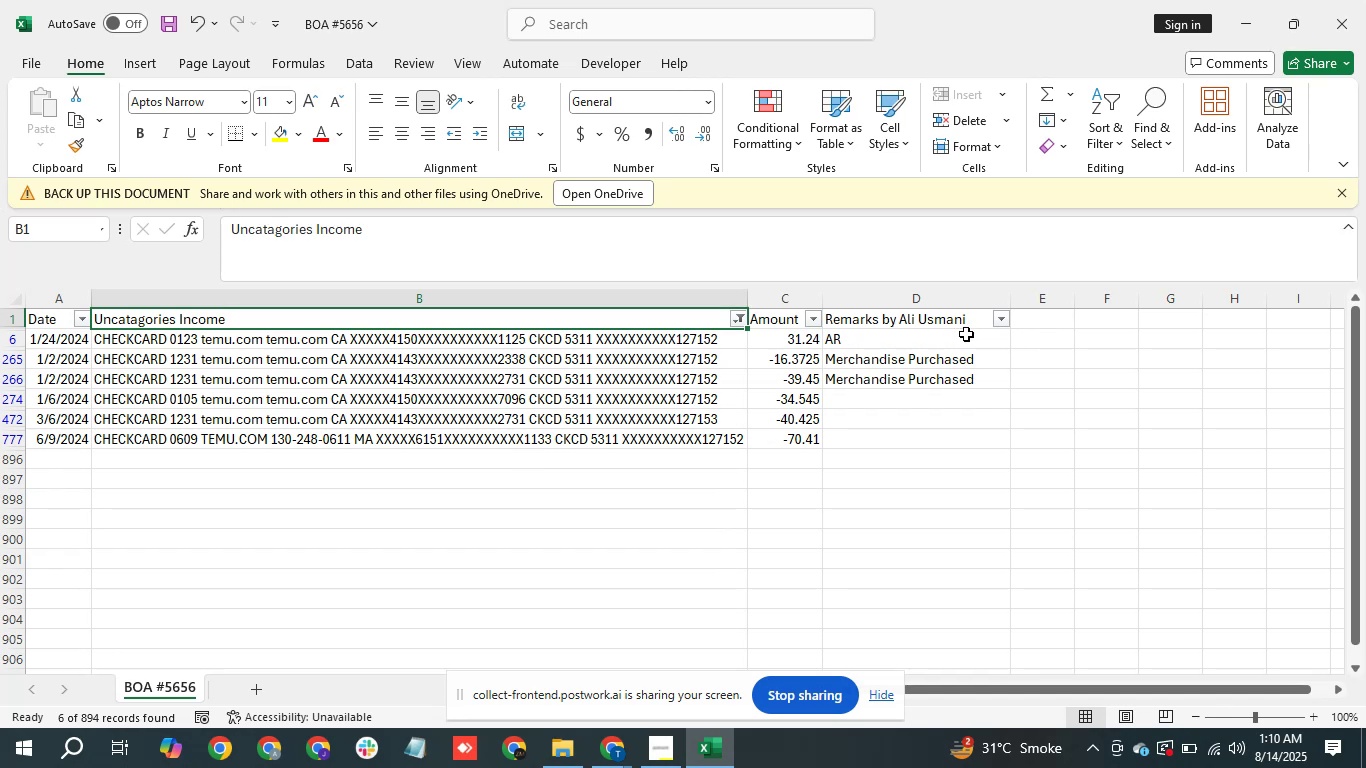 
left_click([916, 364])
 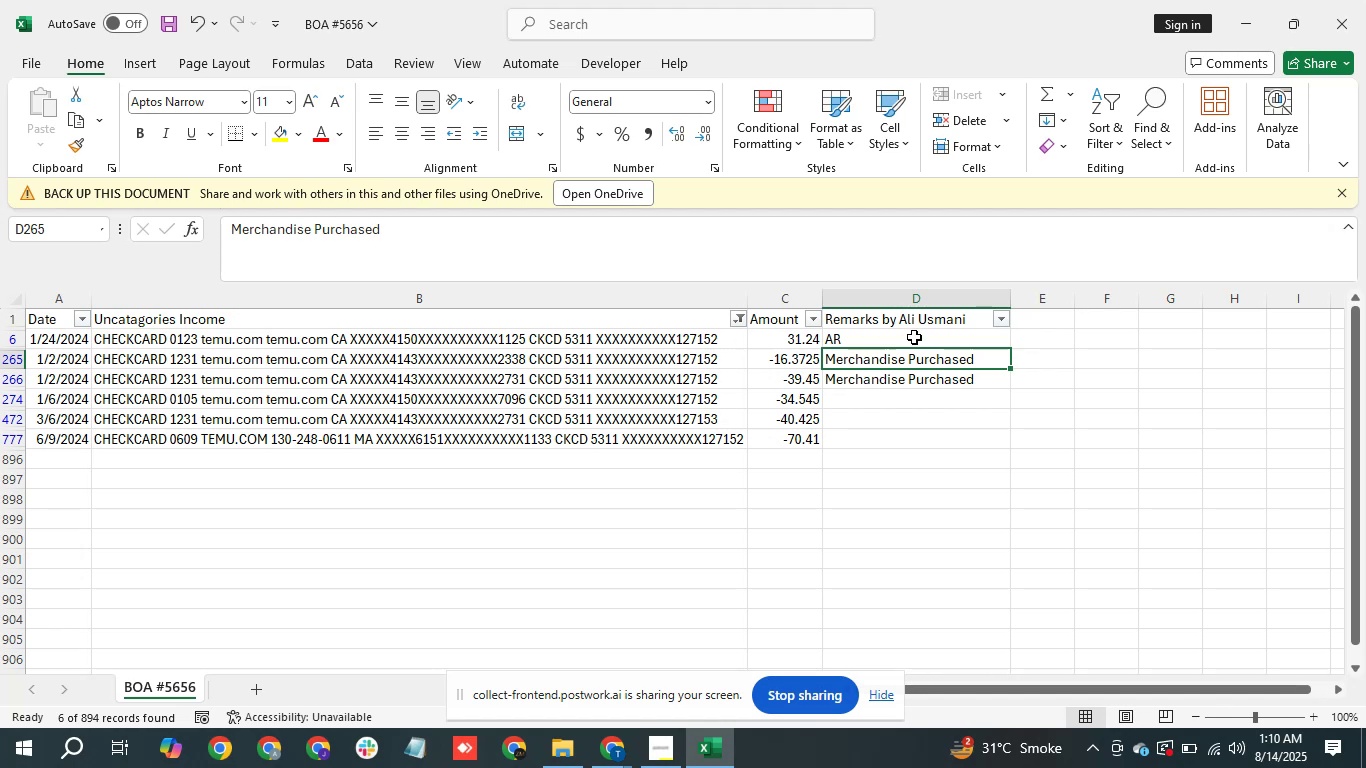 
key(Control+C)
 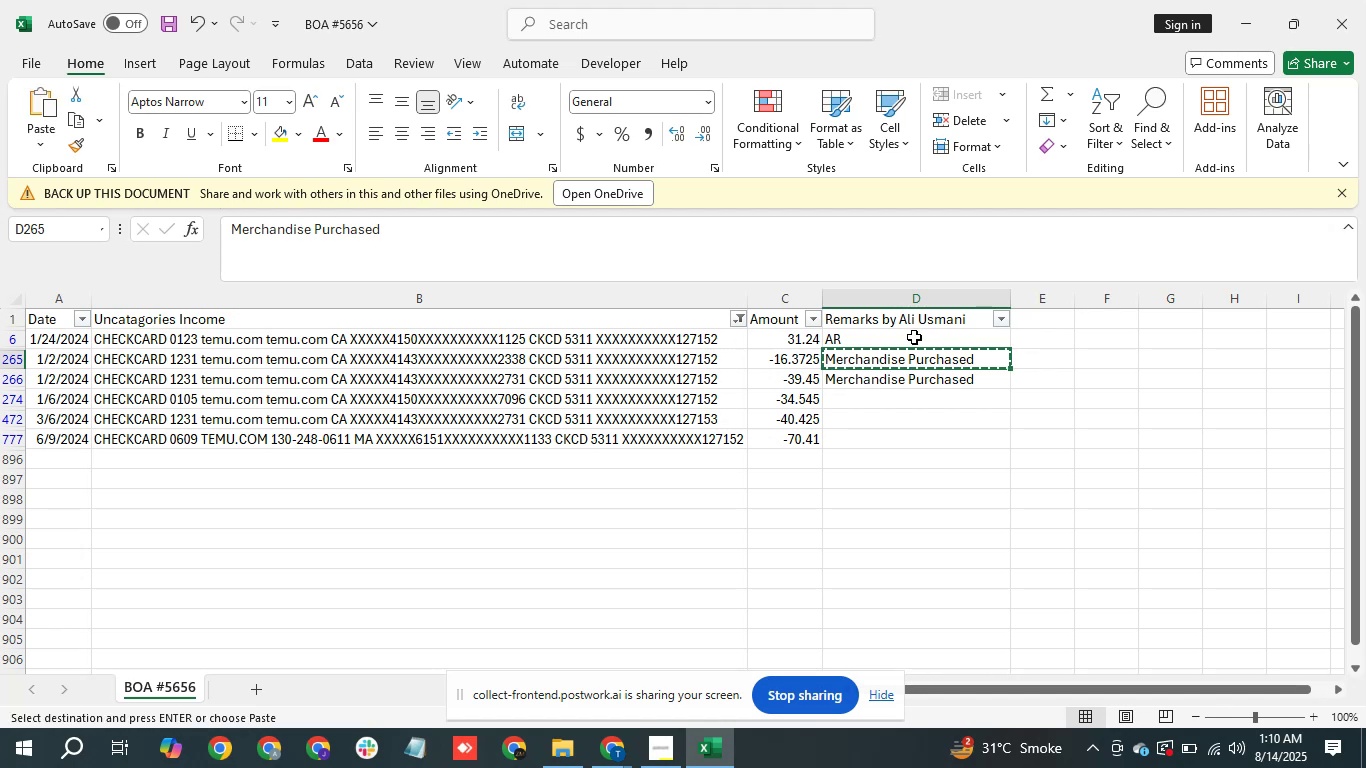 
key(ArrowDown)
 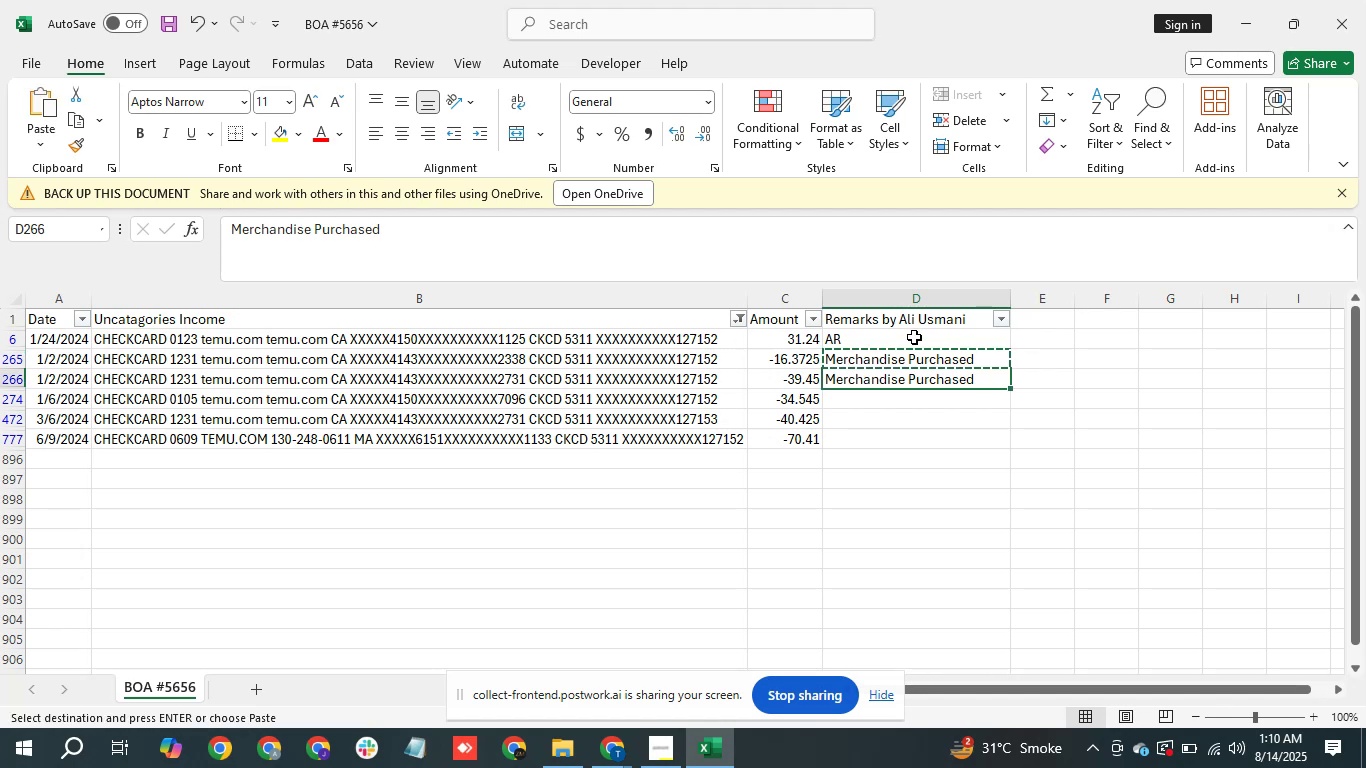 
key(ArrowDown)
 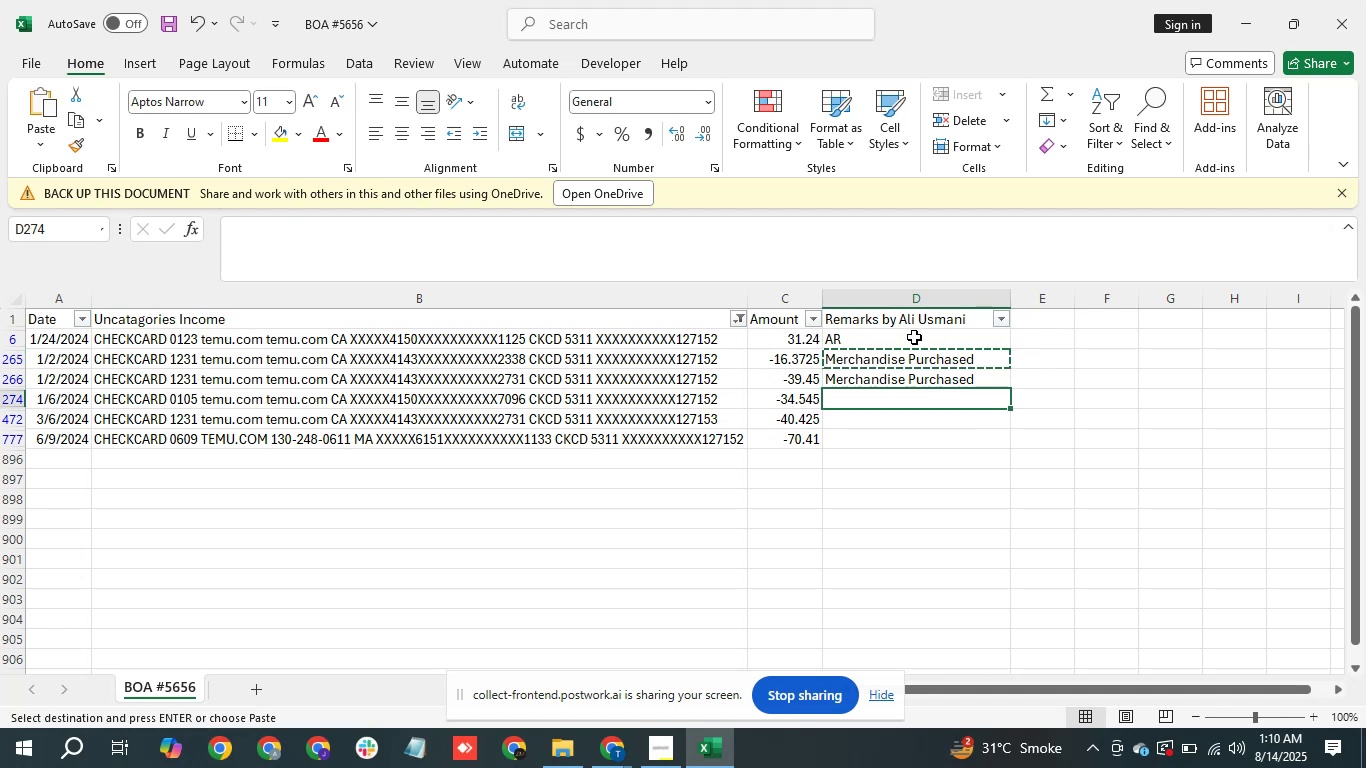 
key(Shift+ArrowDown)
 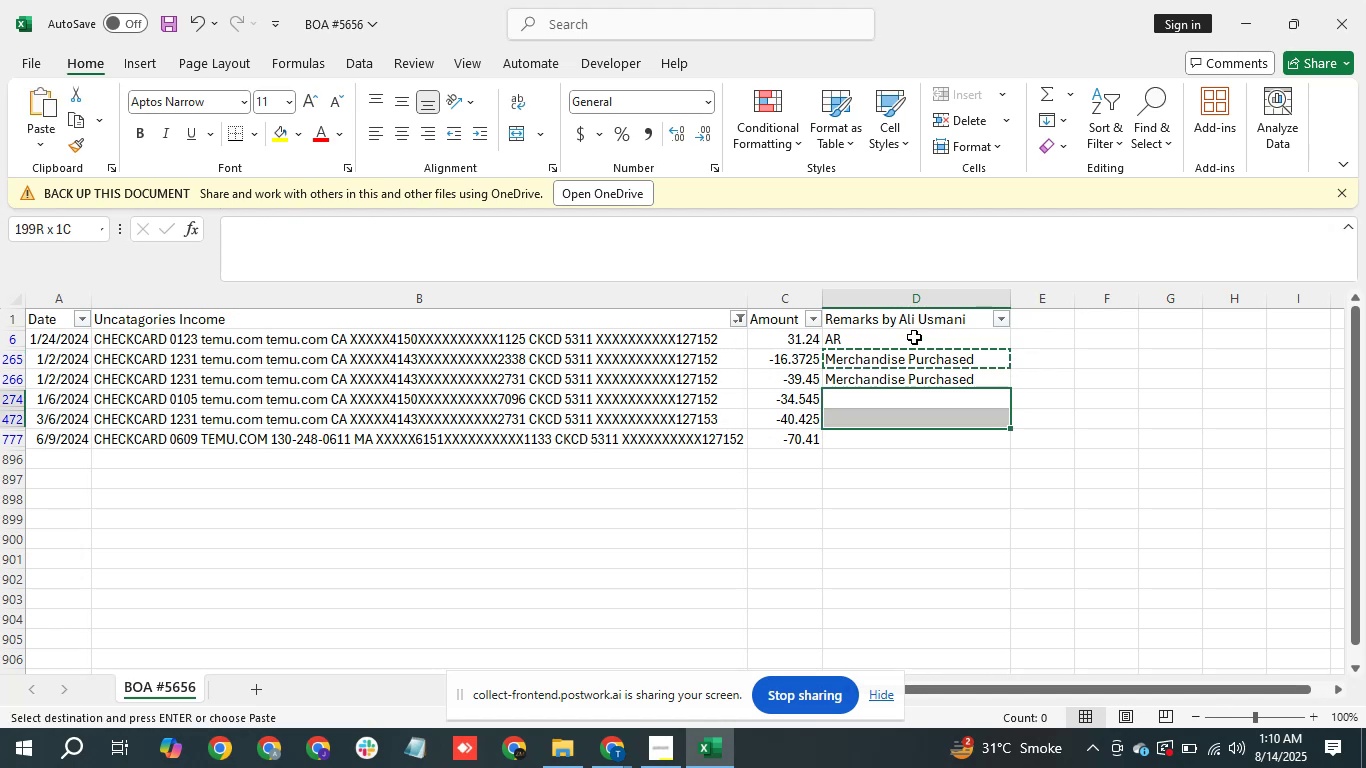 
key(Shift+ArrowDown)
 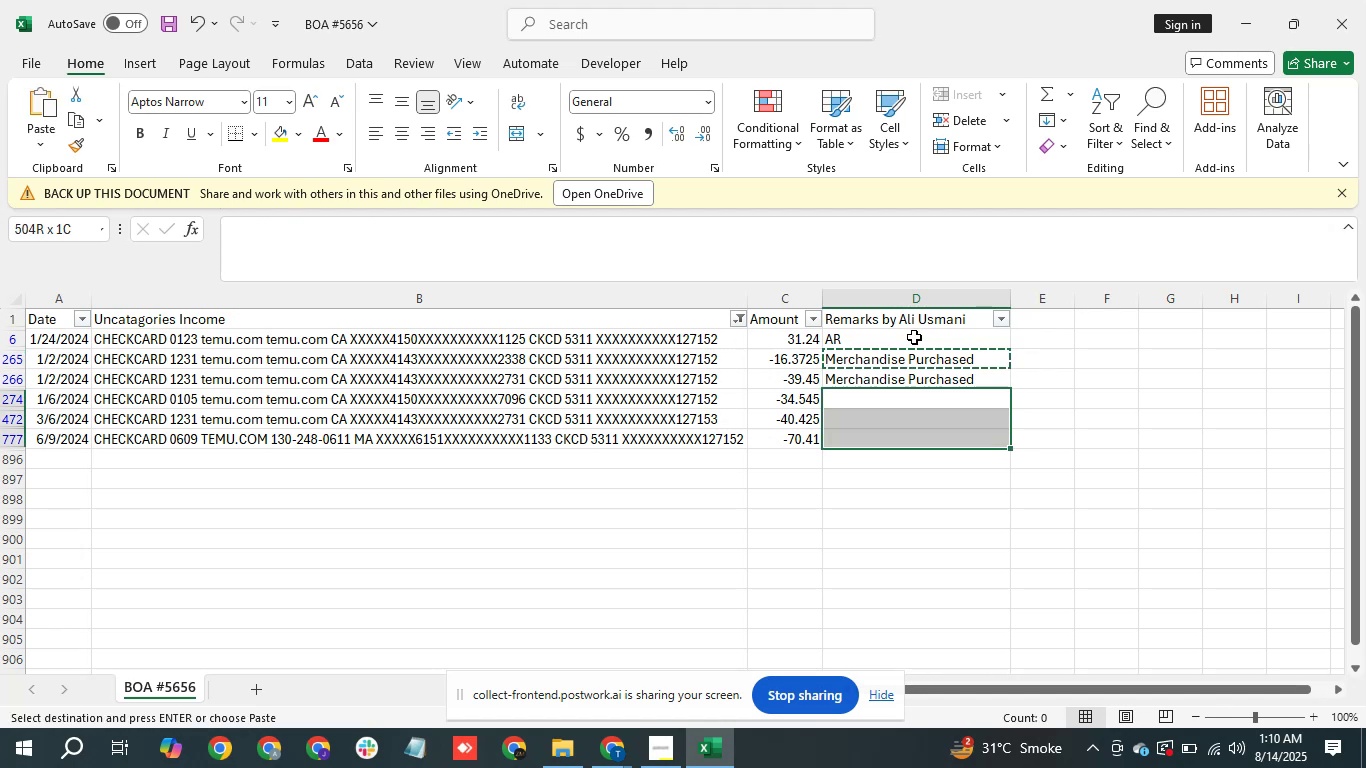 
key(Control+V)
 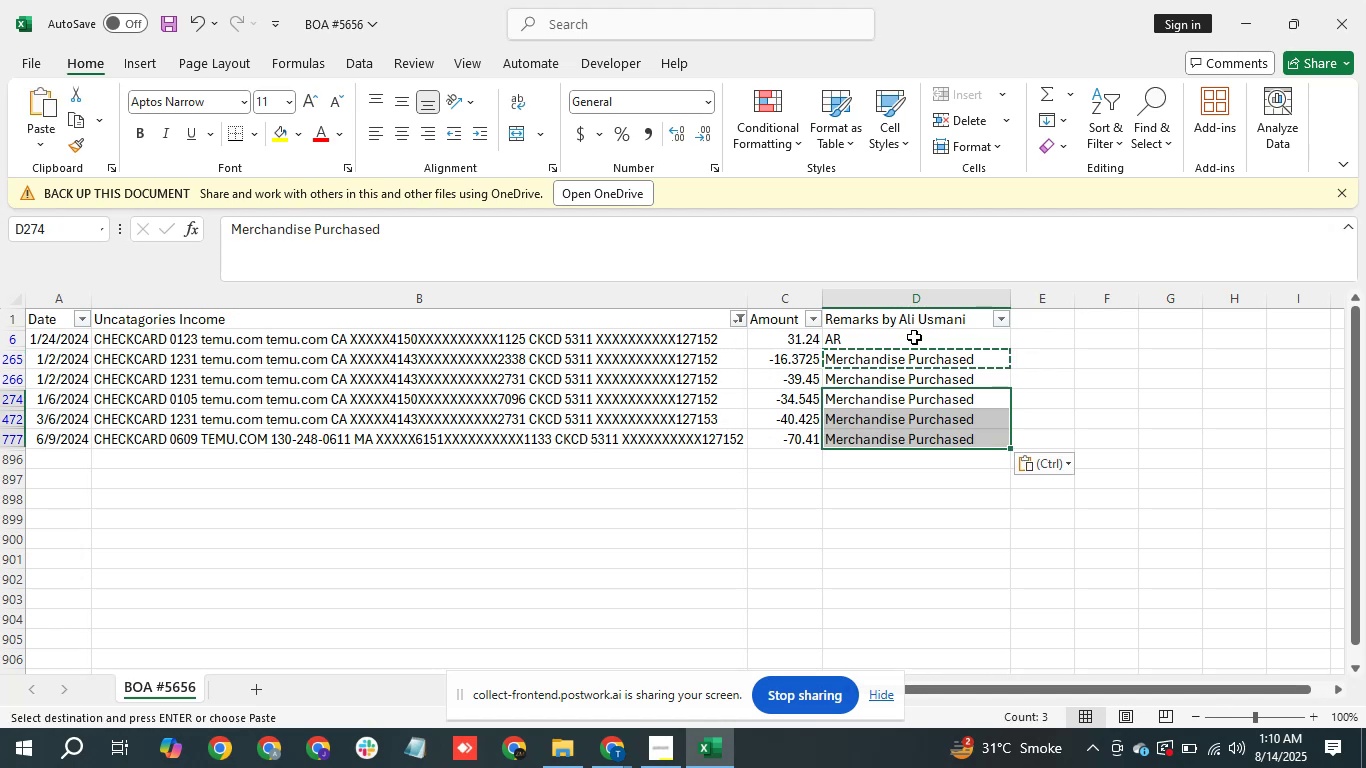 
key(ArrowUp)
 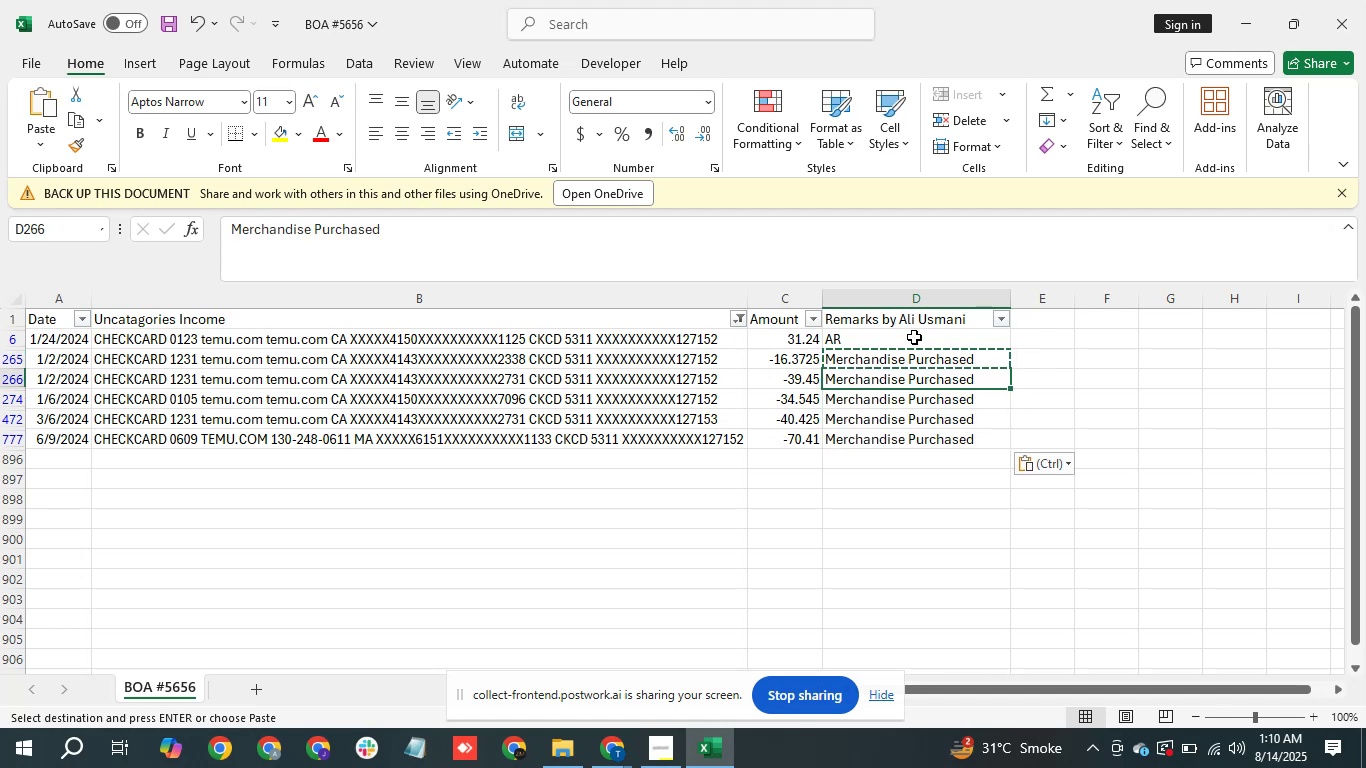 
key(ArrowUp)
 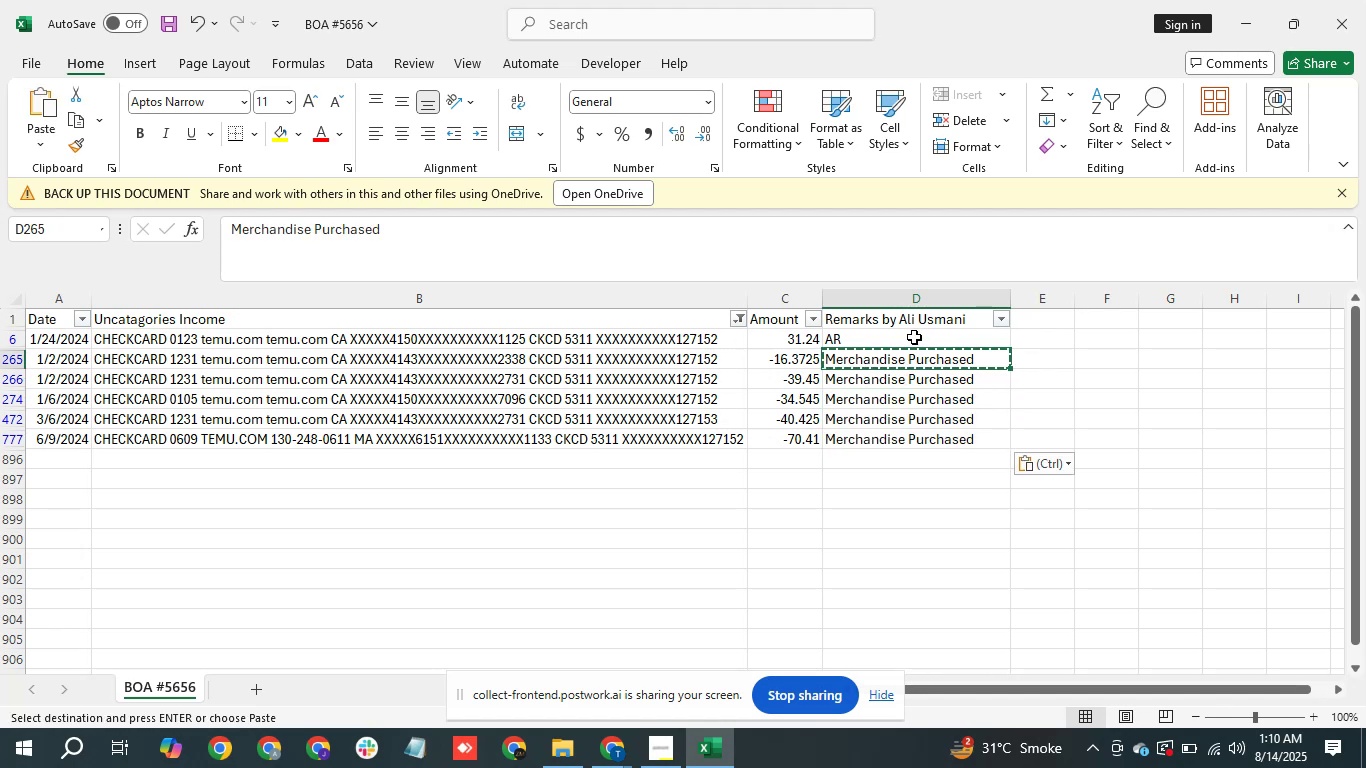 
key(ArrowUp)
 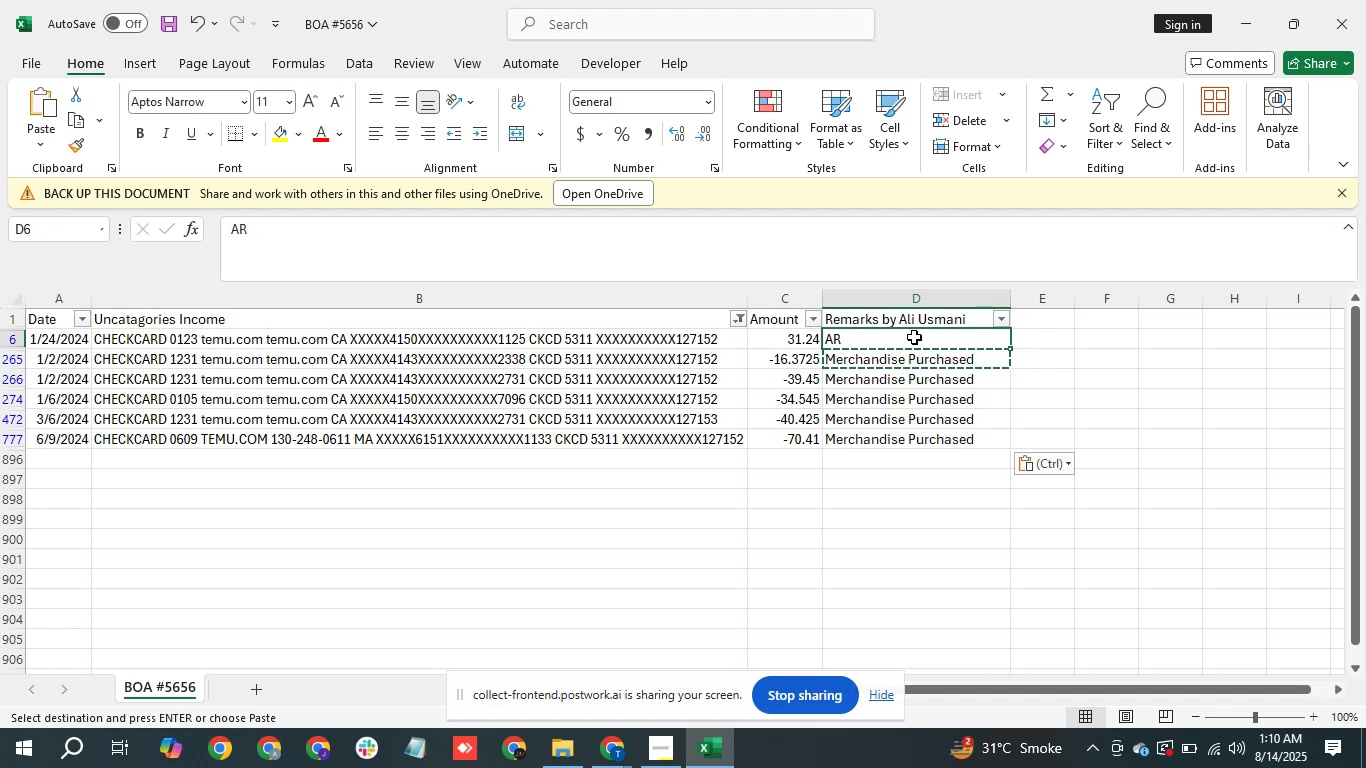 
key(ArrowUp)
 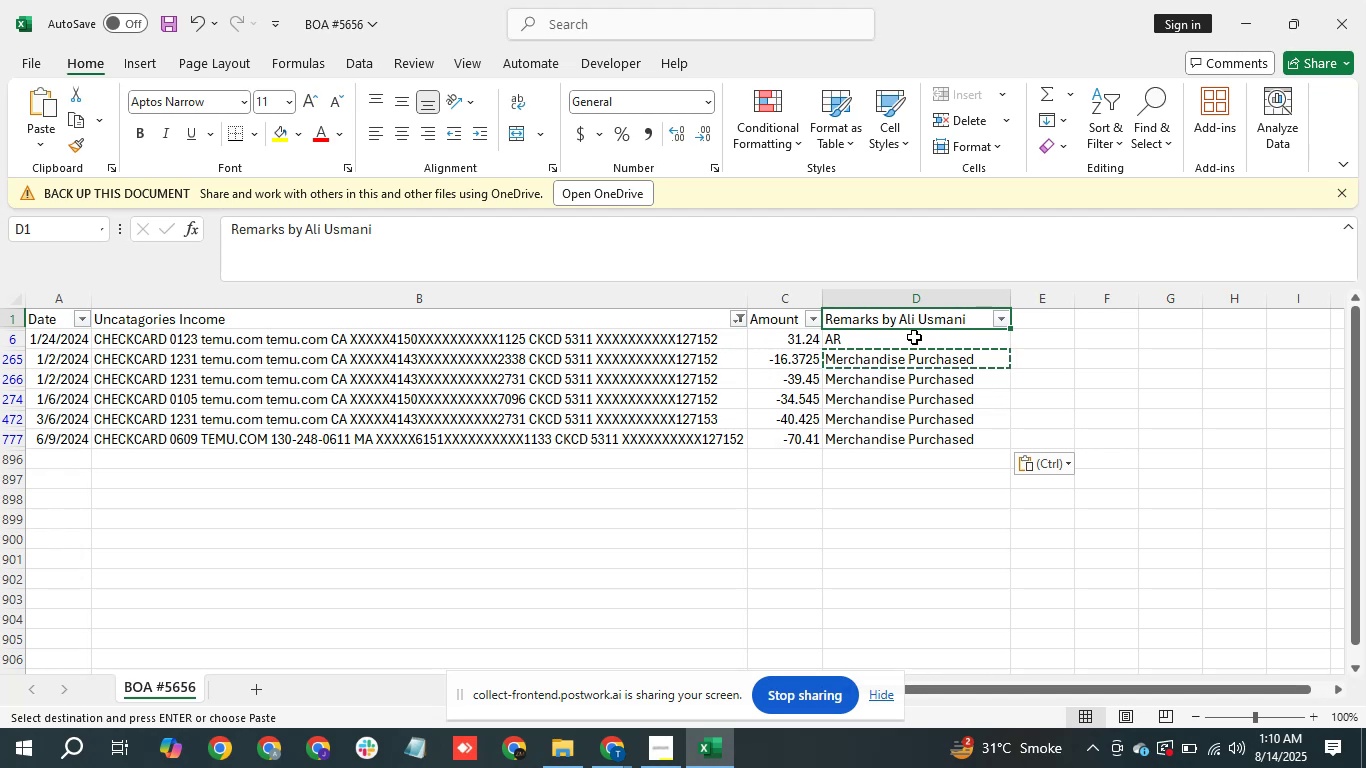 
wait(6.95)
 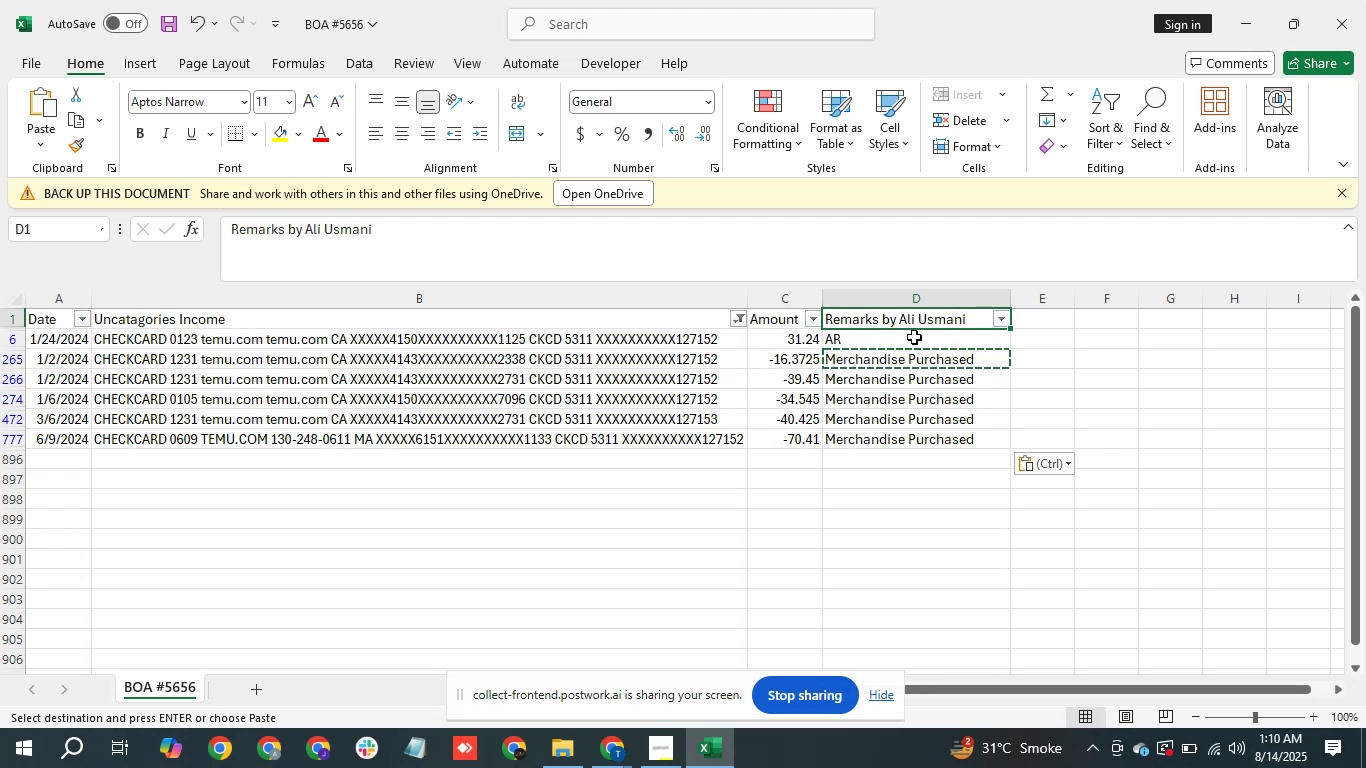 
key(ArrowUp)
 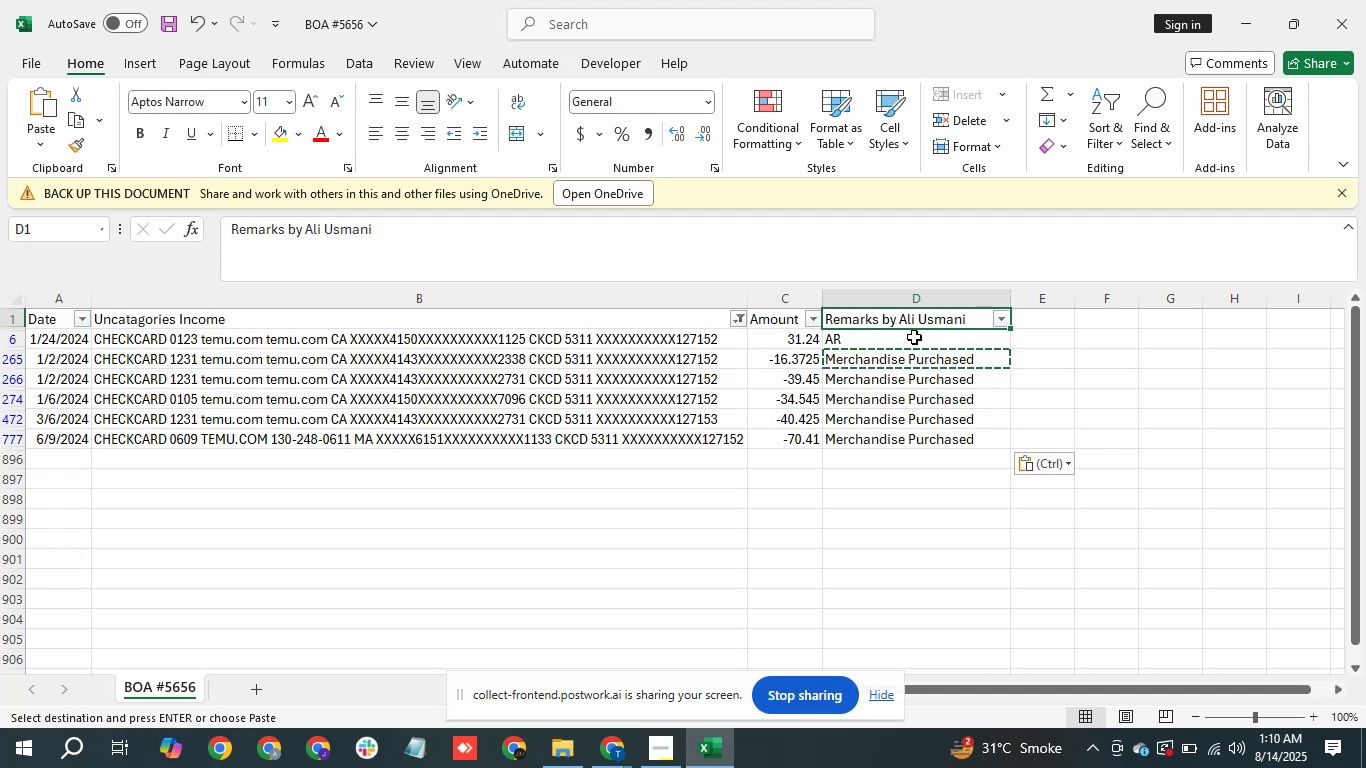 
left_click([870, 556])
 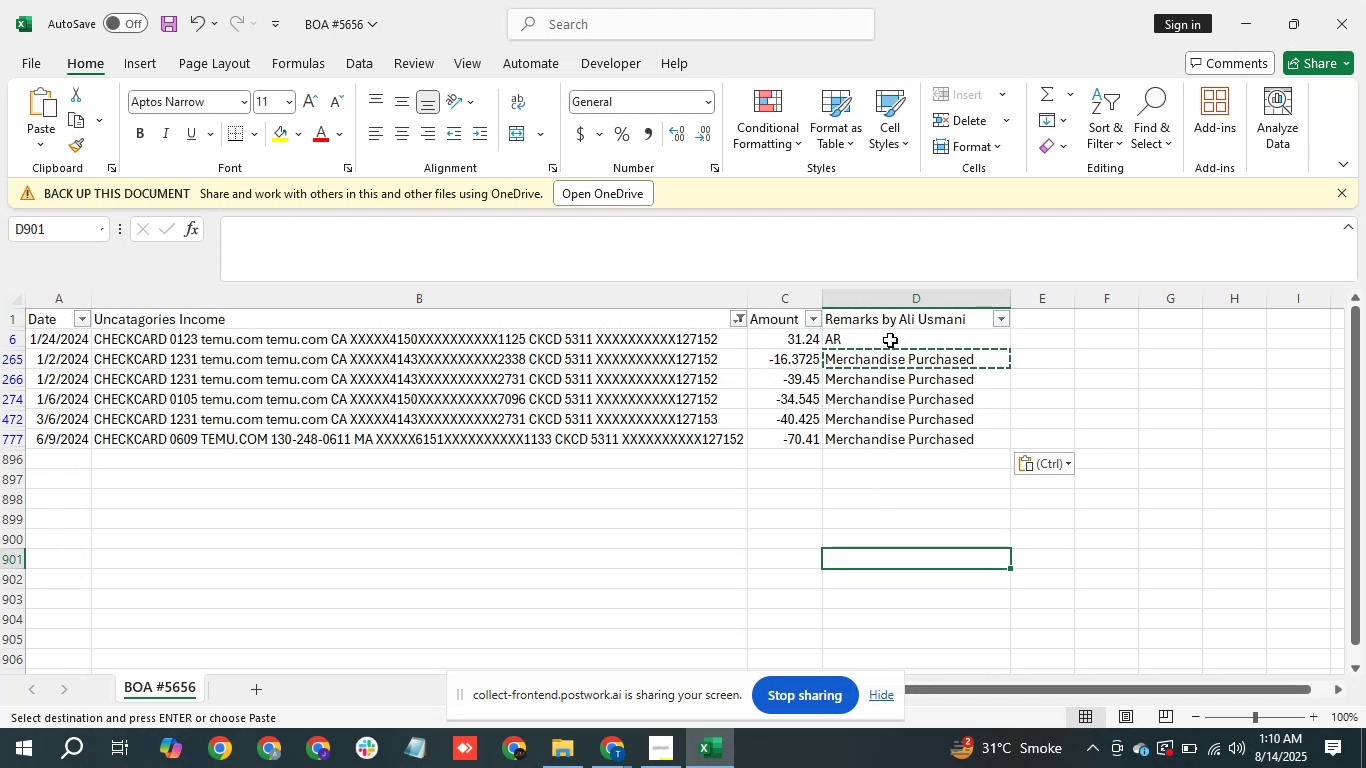 
left_click([891, 339])
 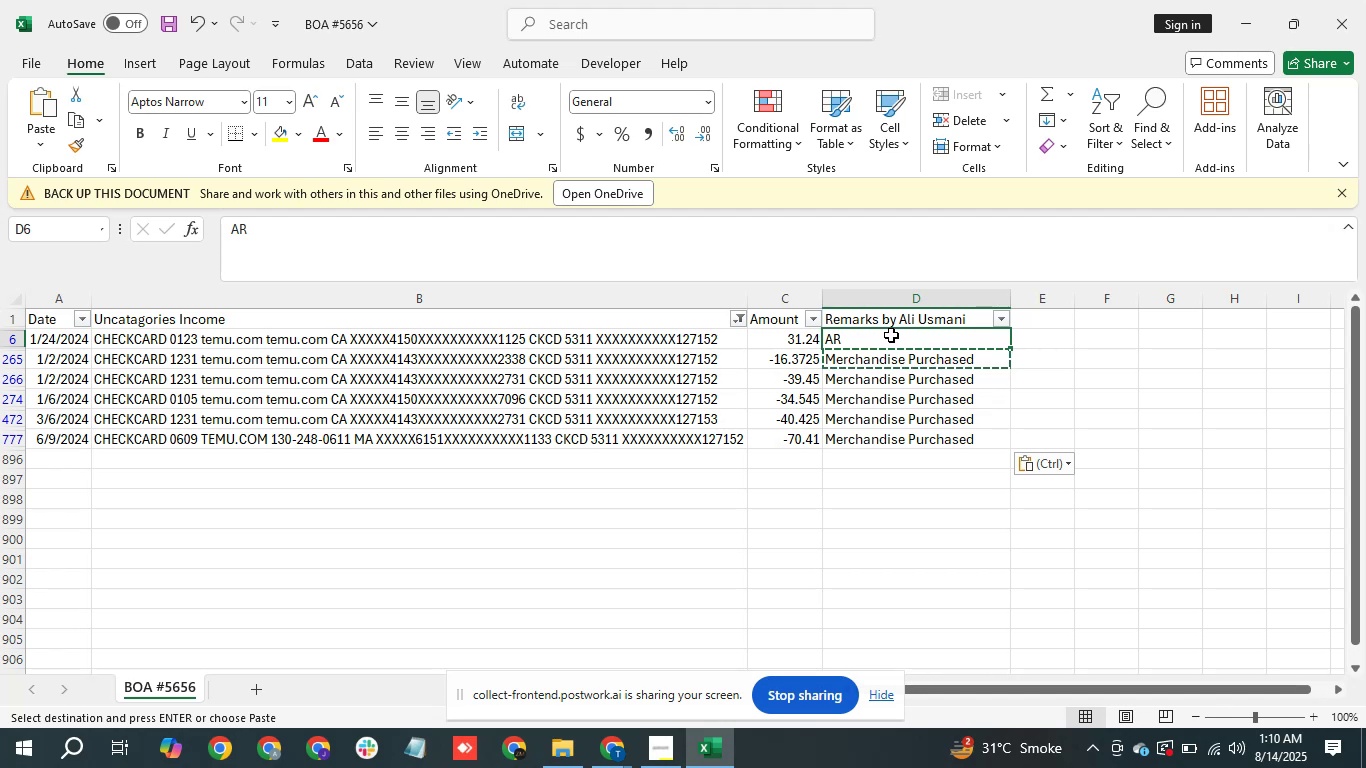 
double_click([891, 335])
 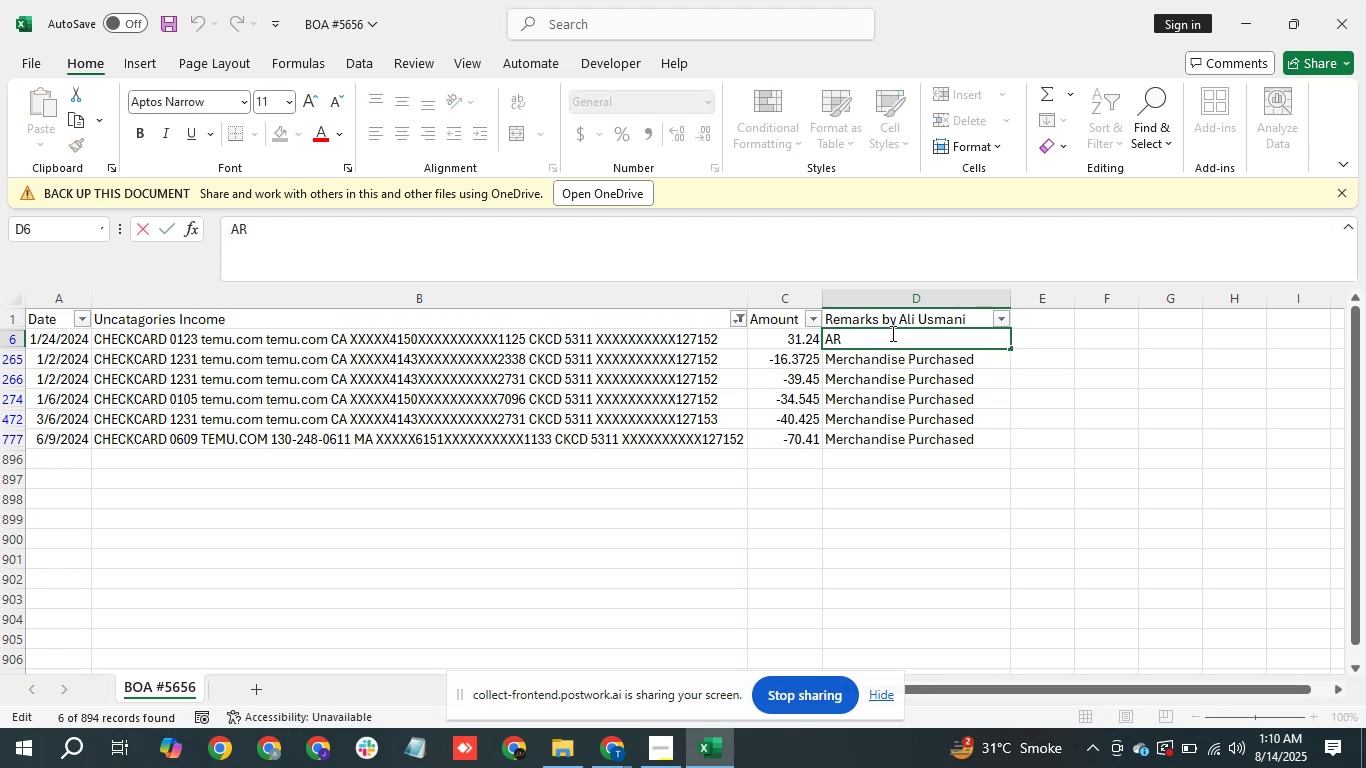 
key(Backspace)
 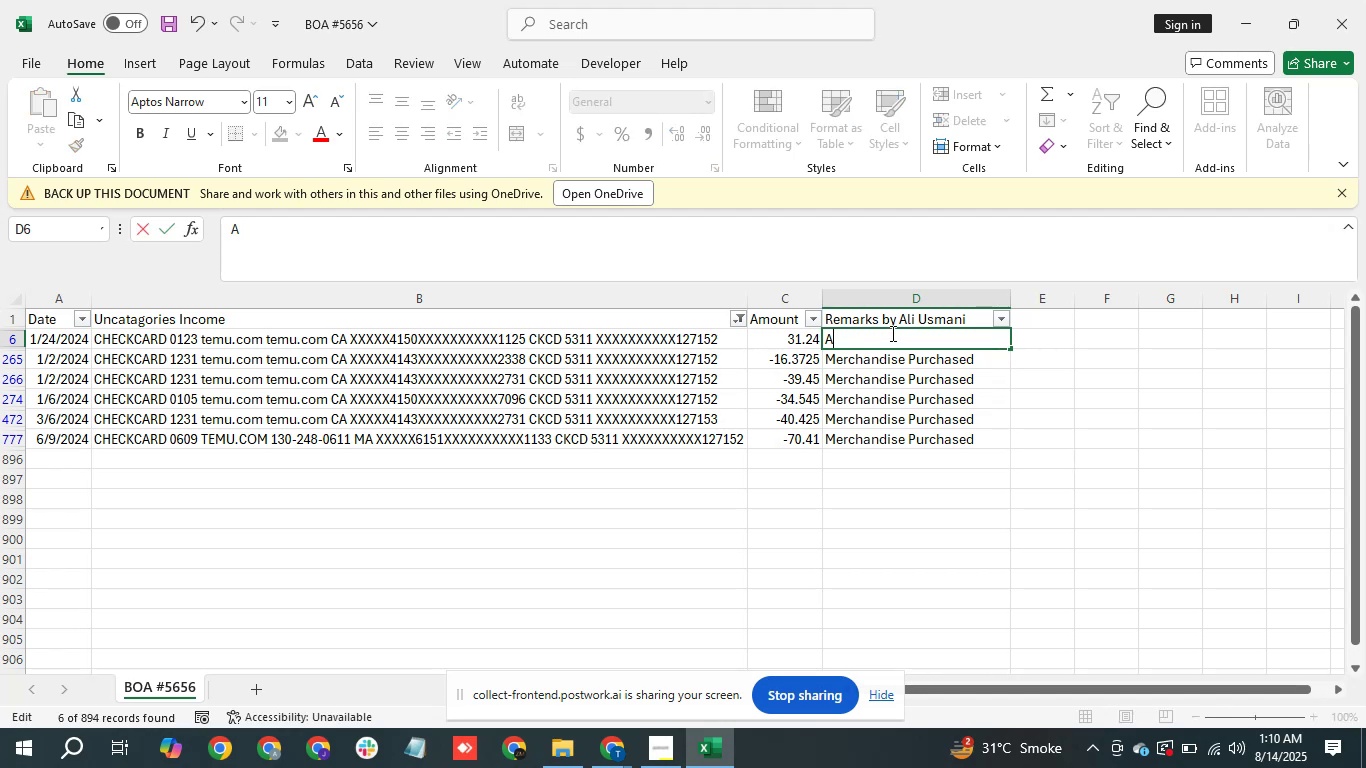 
key(Backspace)
 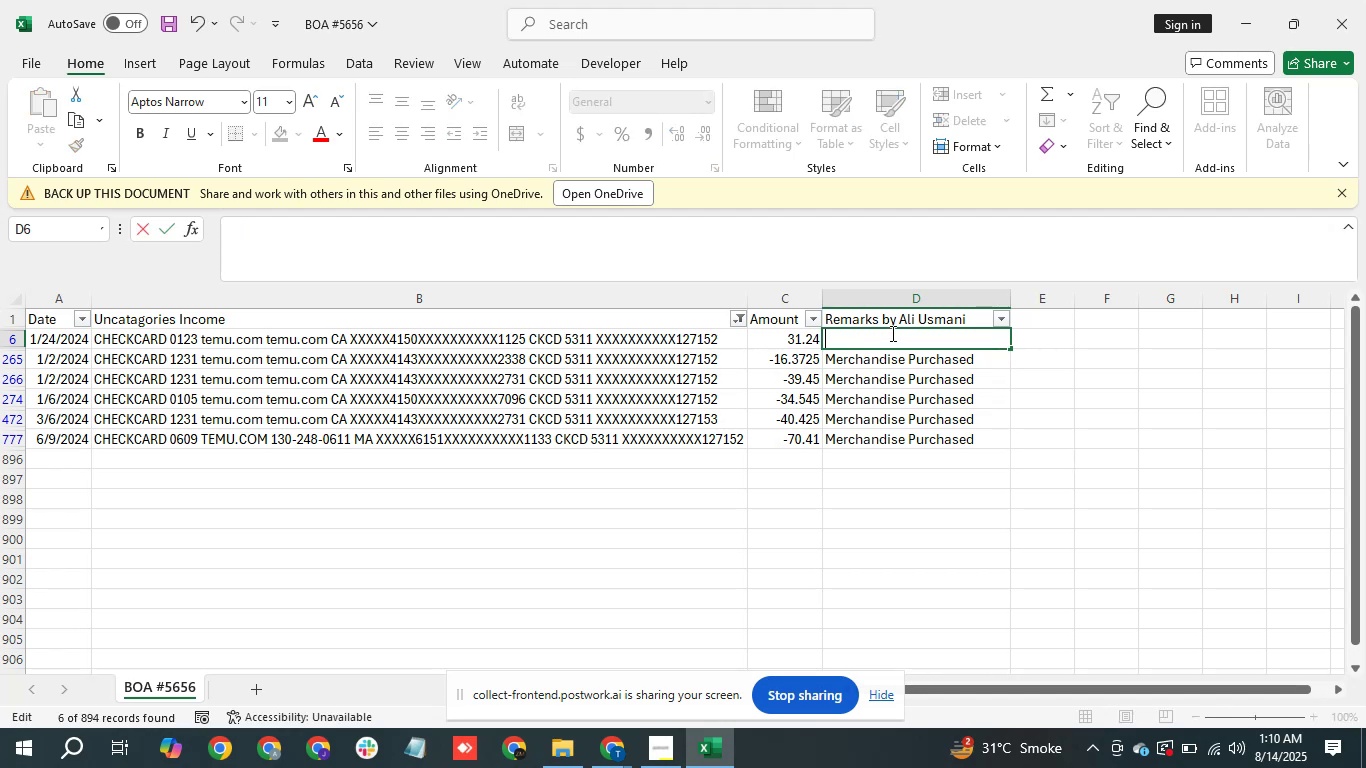 
key(Backspace)
 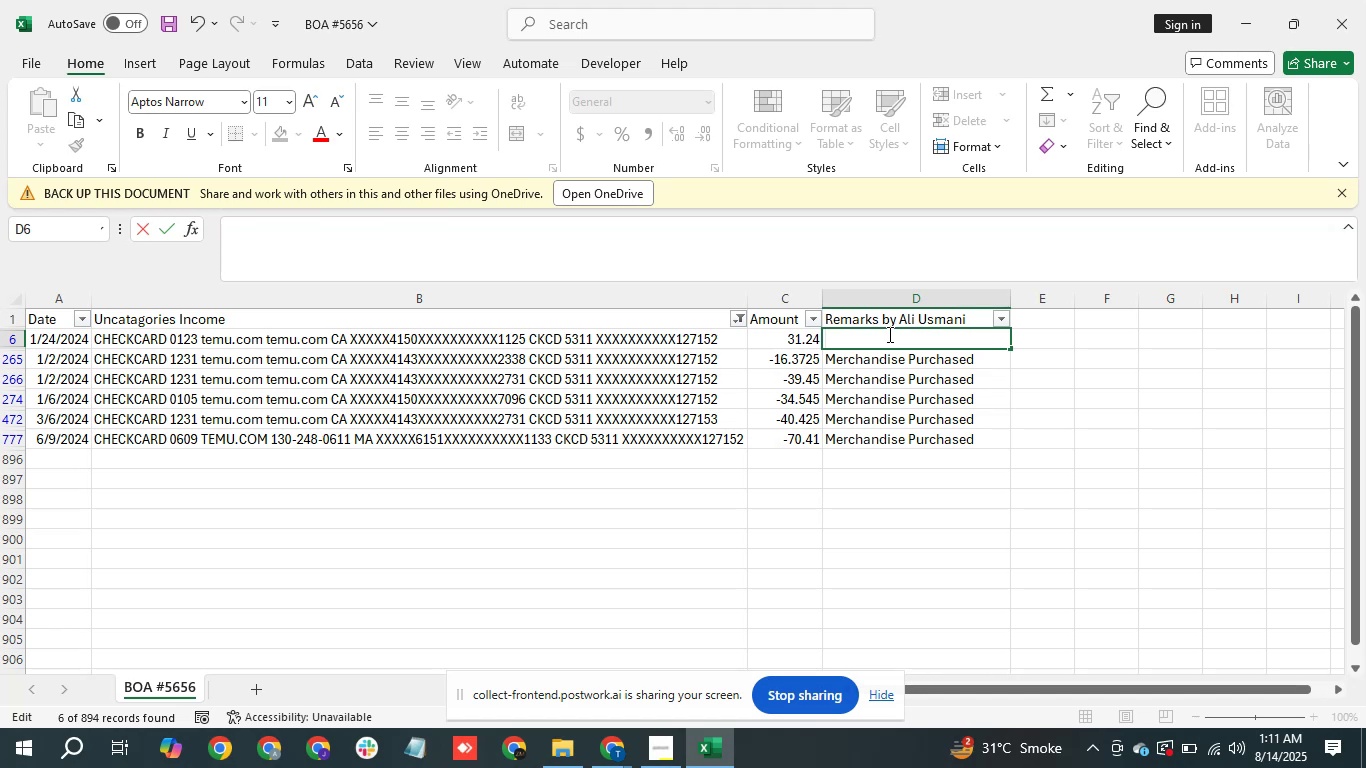 
wait(12.9)
 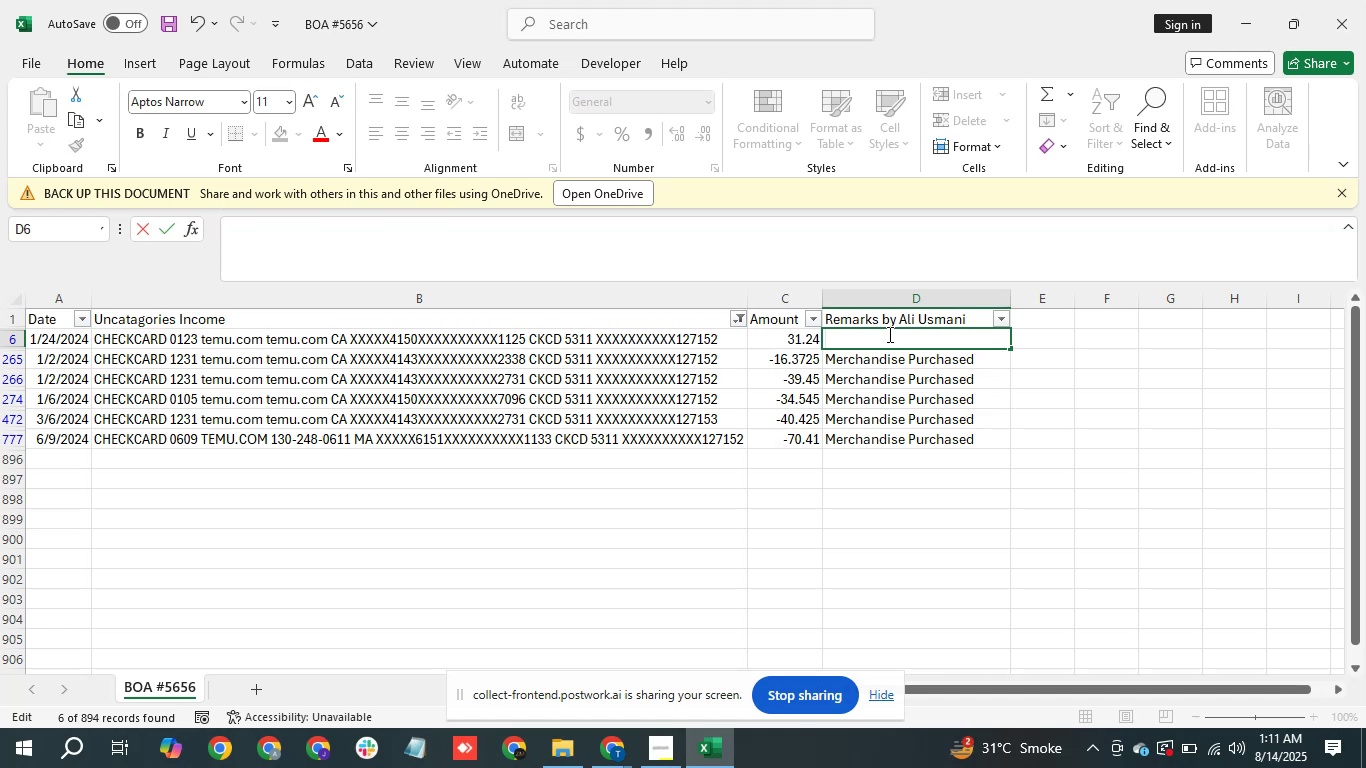 
key(Backspace)
 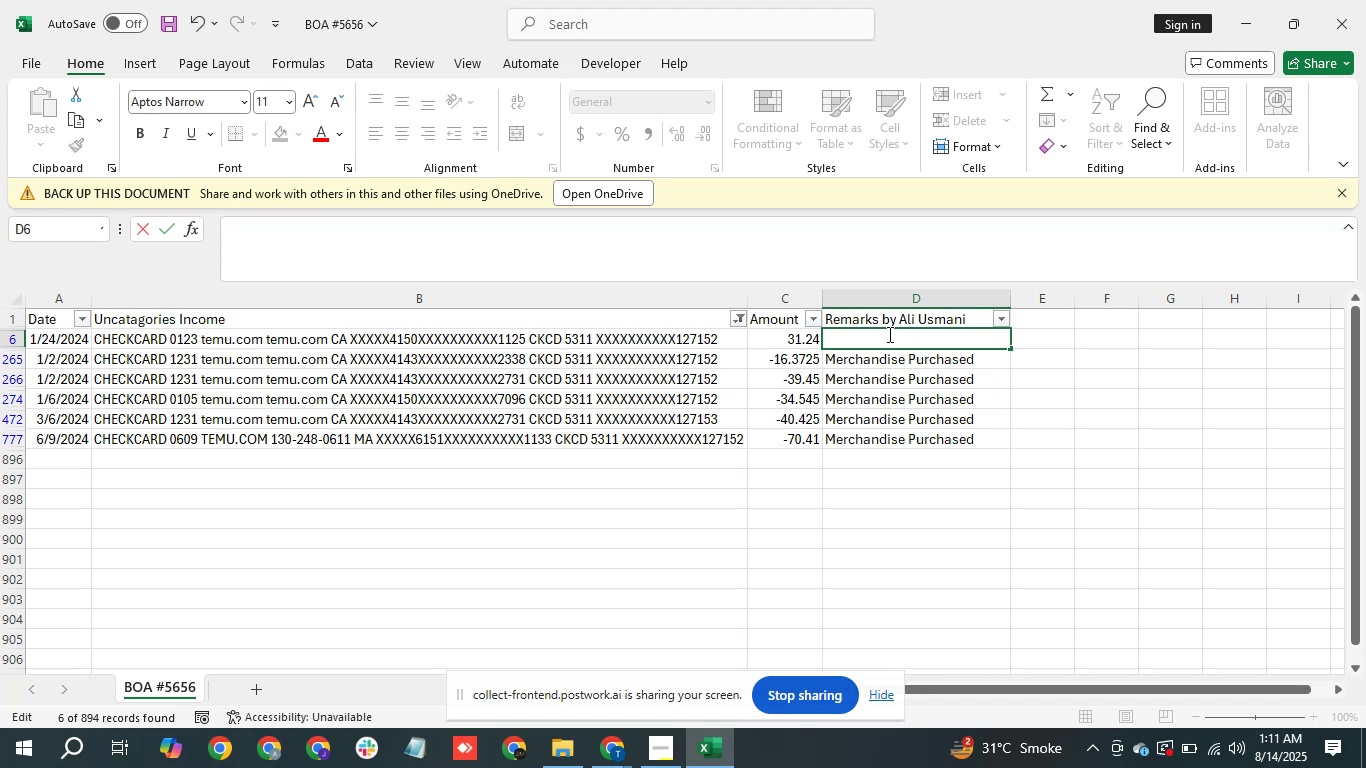 
wait(9.74)
 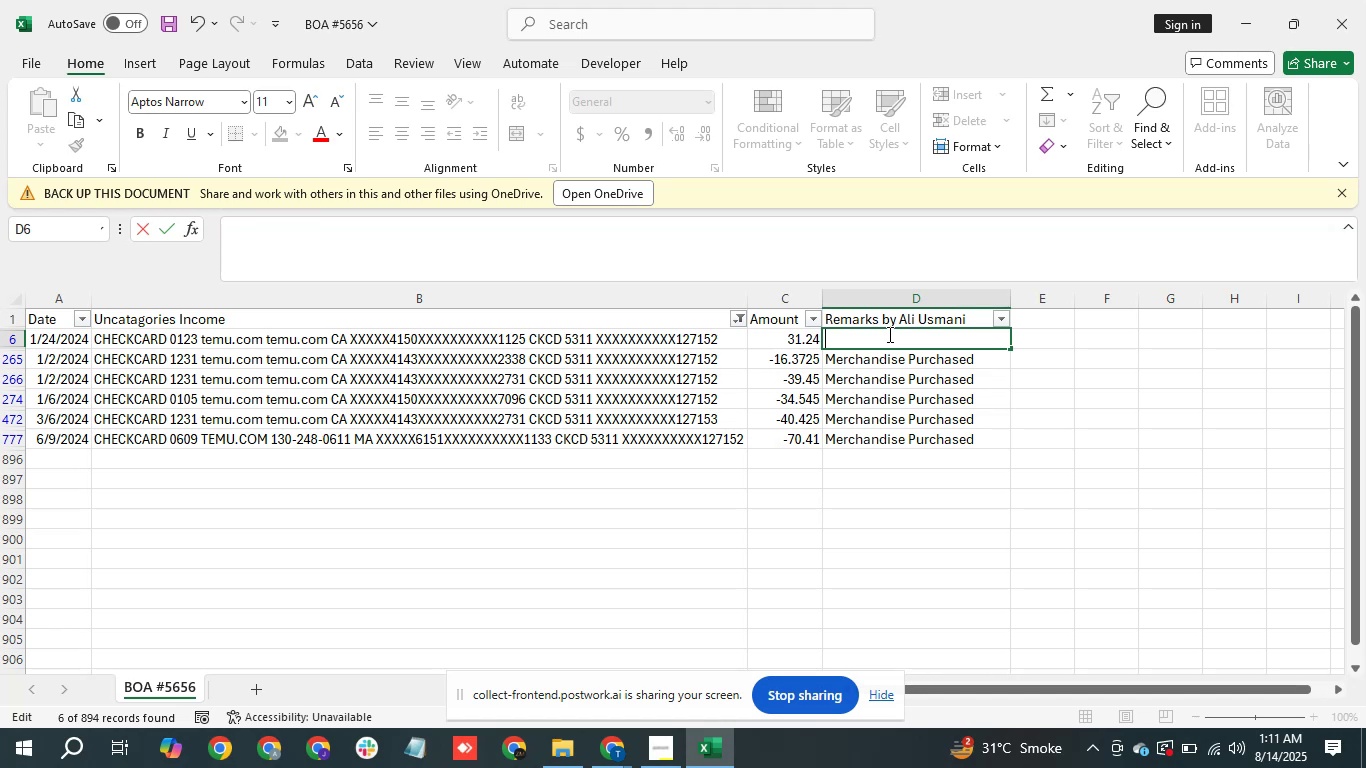 
type(Incom)
key(Backspace)
key(Backspace)
key(Backspace)
key(Backspace)
key(Backspace)
type(AR)
 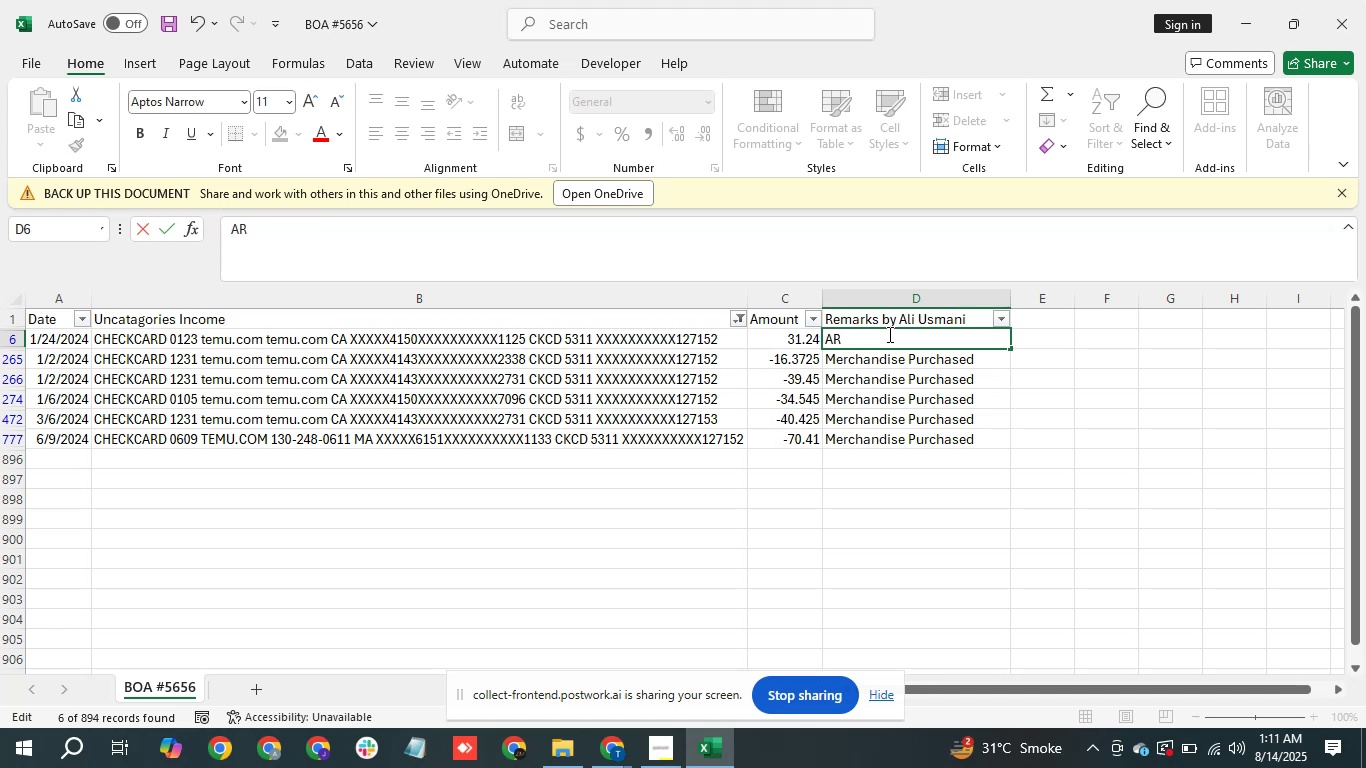 
key(Enter)
 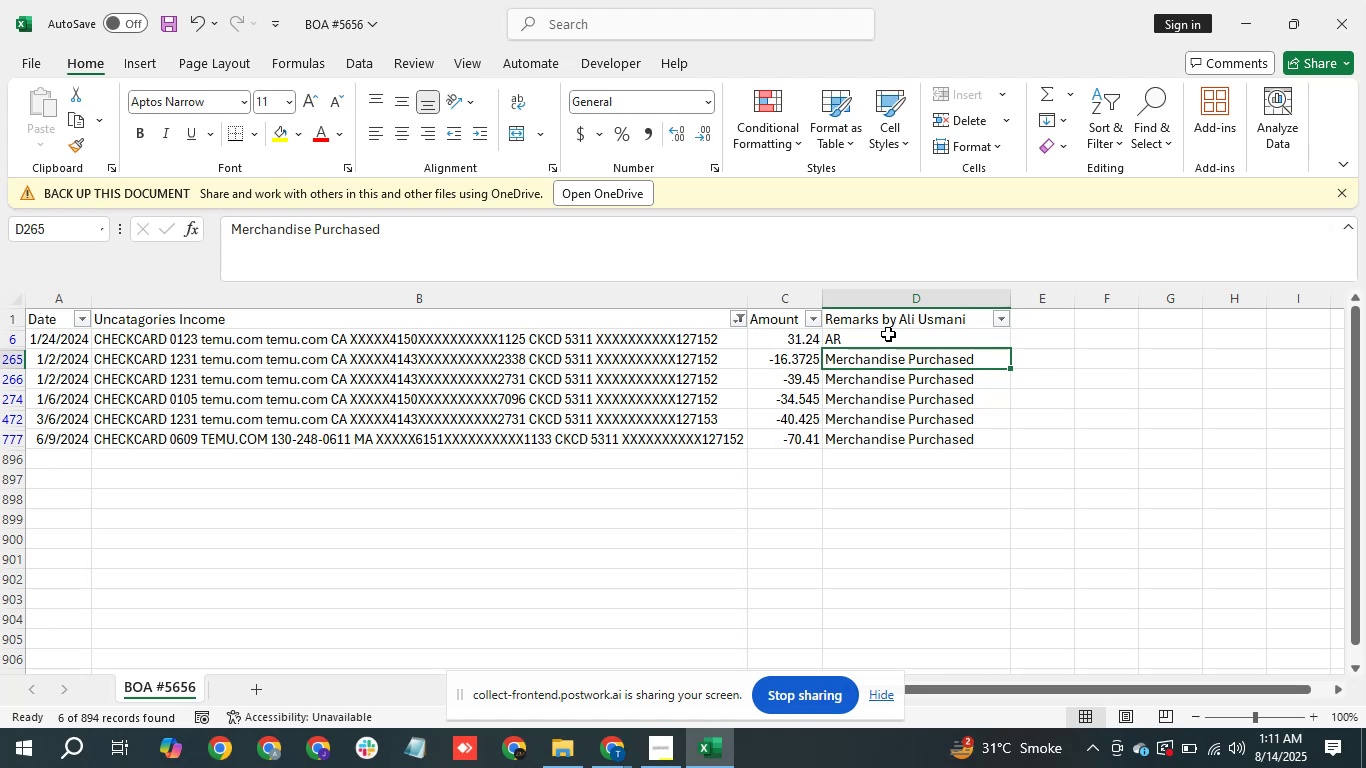 
scroll: coordinate [721, 360], scroll_direction: up, amount: 4.0
 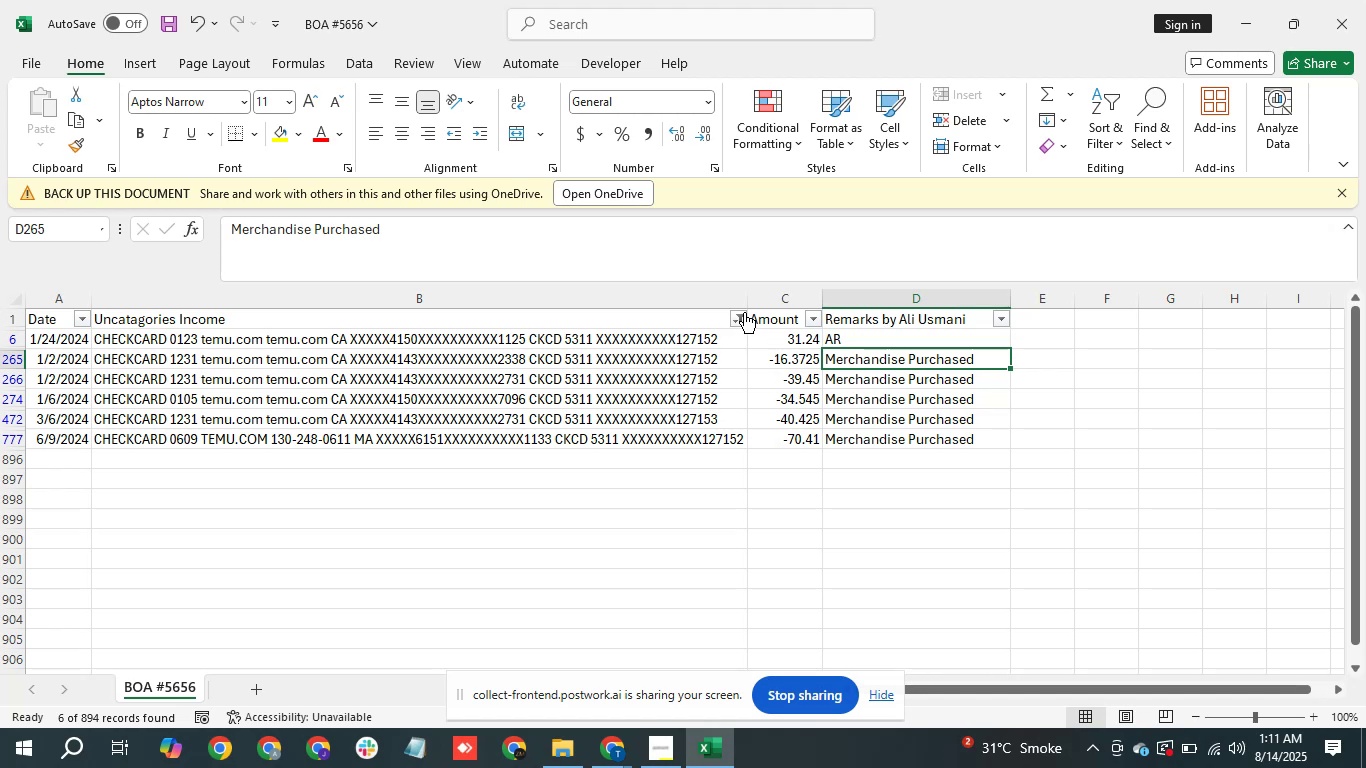 
left_click([744, 312])
 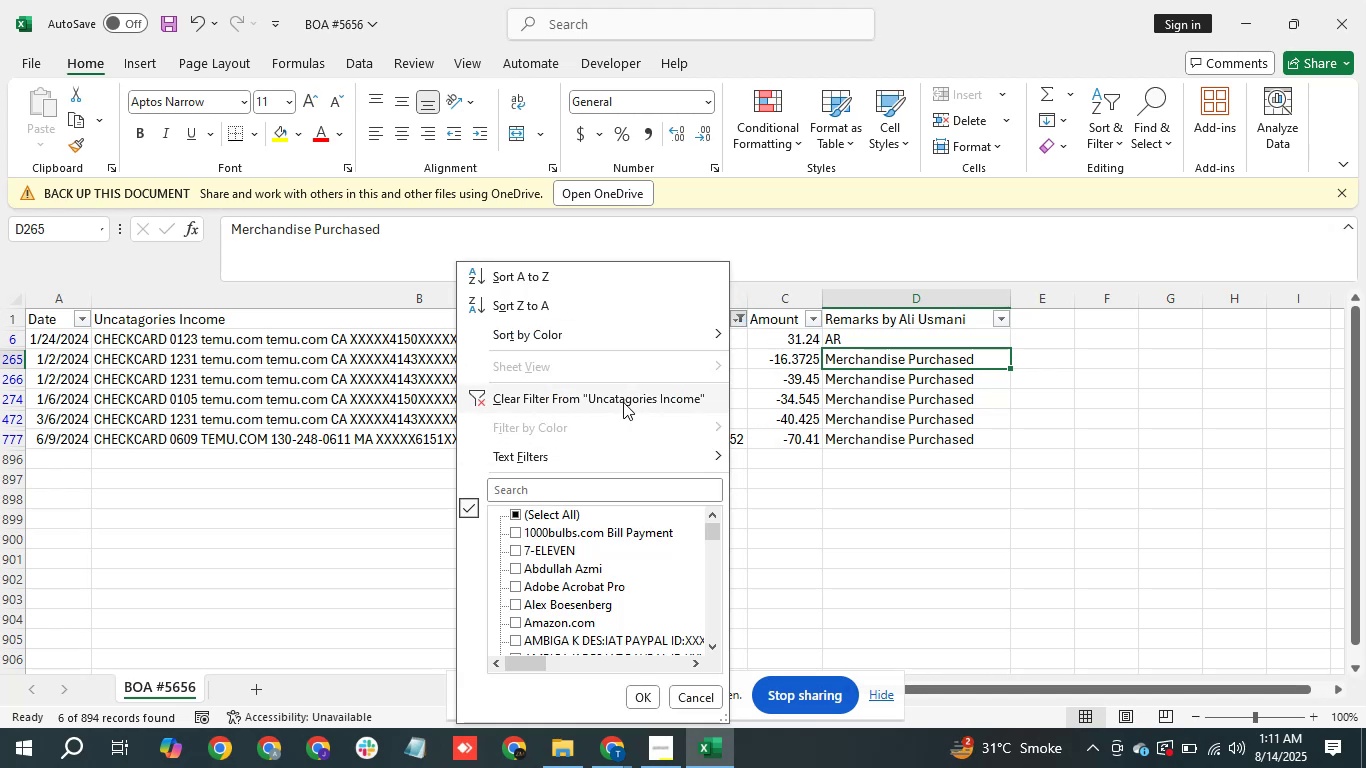 
left_click([626, 396])
 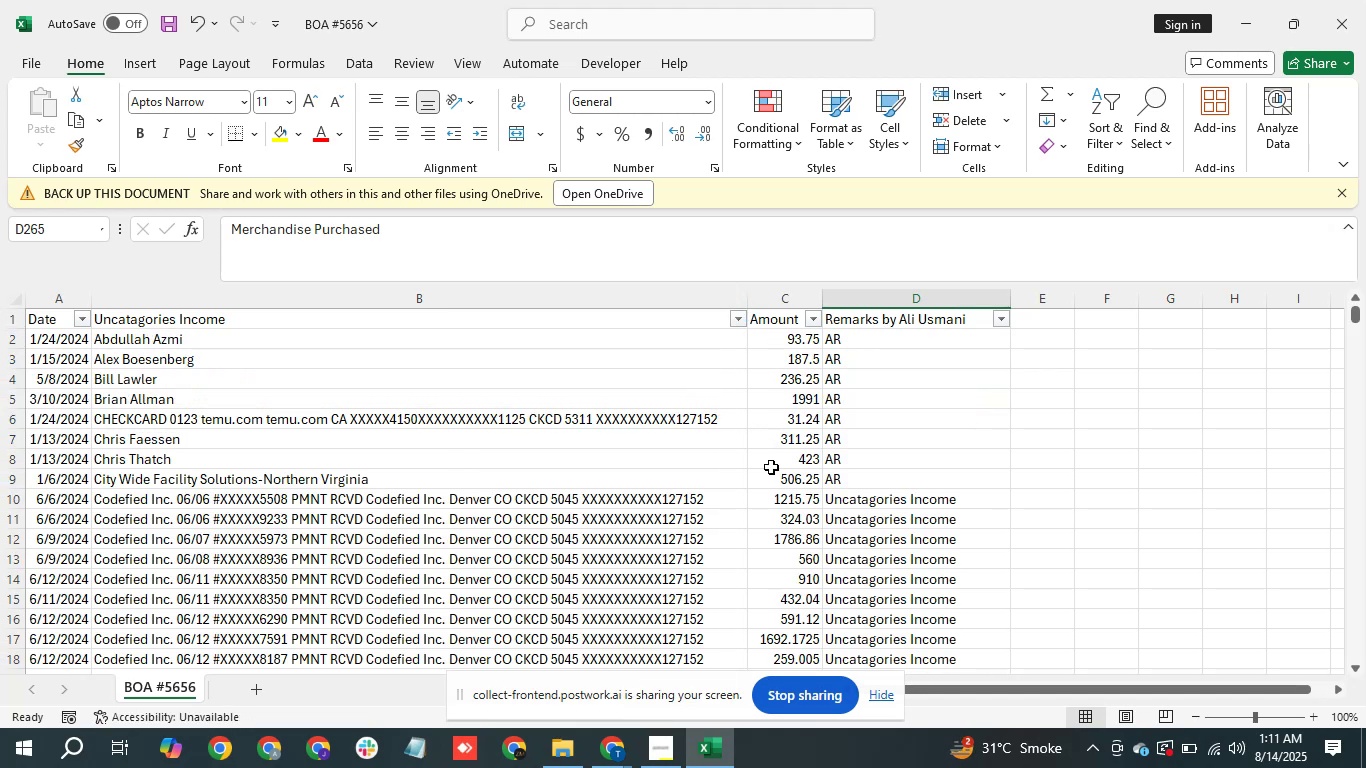 
scroll: coordinate [908, 480], scroll_direction: down, amount: 27.0
 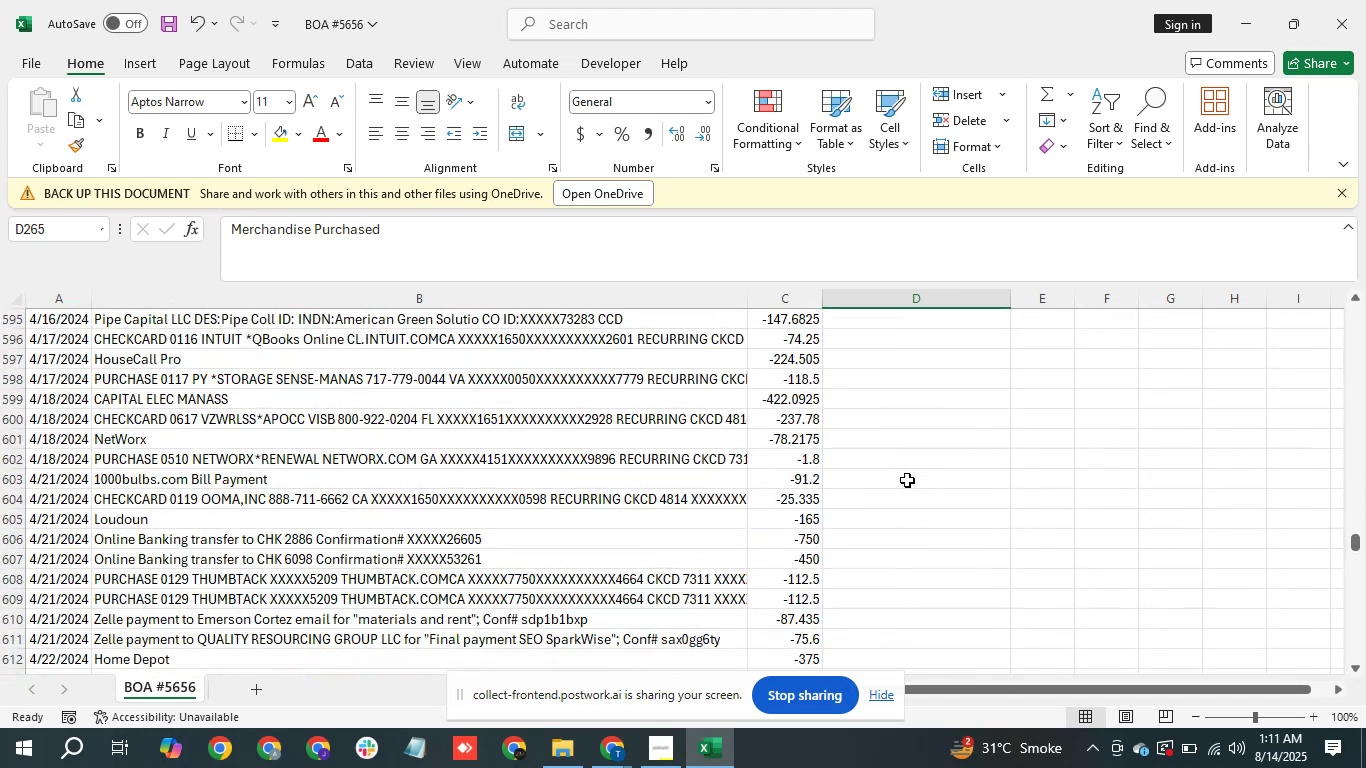 
scroll: coordinate [680, 509], scroll_direction: down, amount: 5.0
 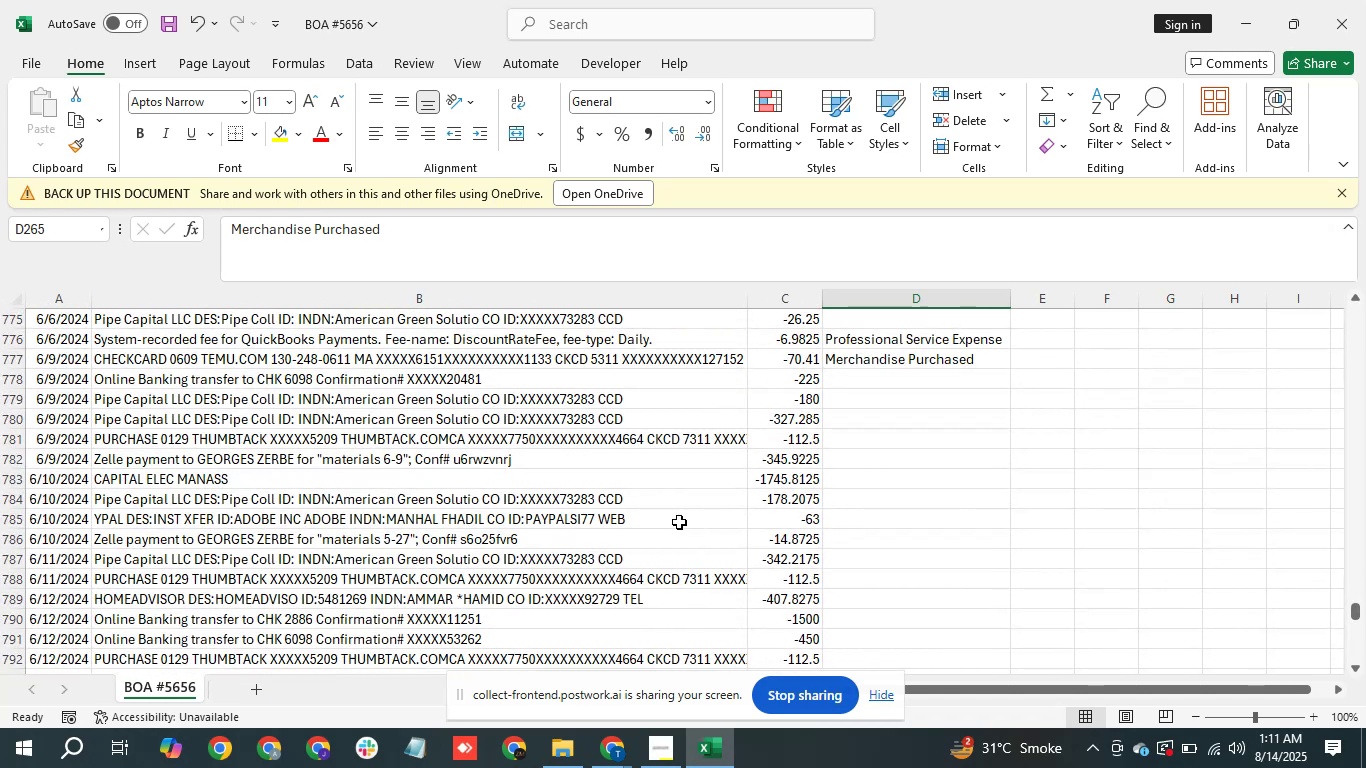 
scroll: coordinate [554, 409], scroll_direction: up, amount: 59.0
 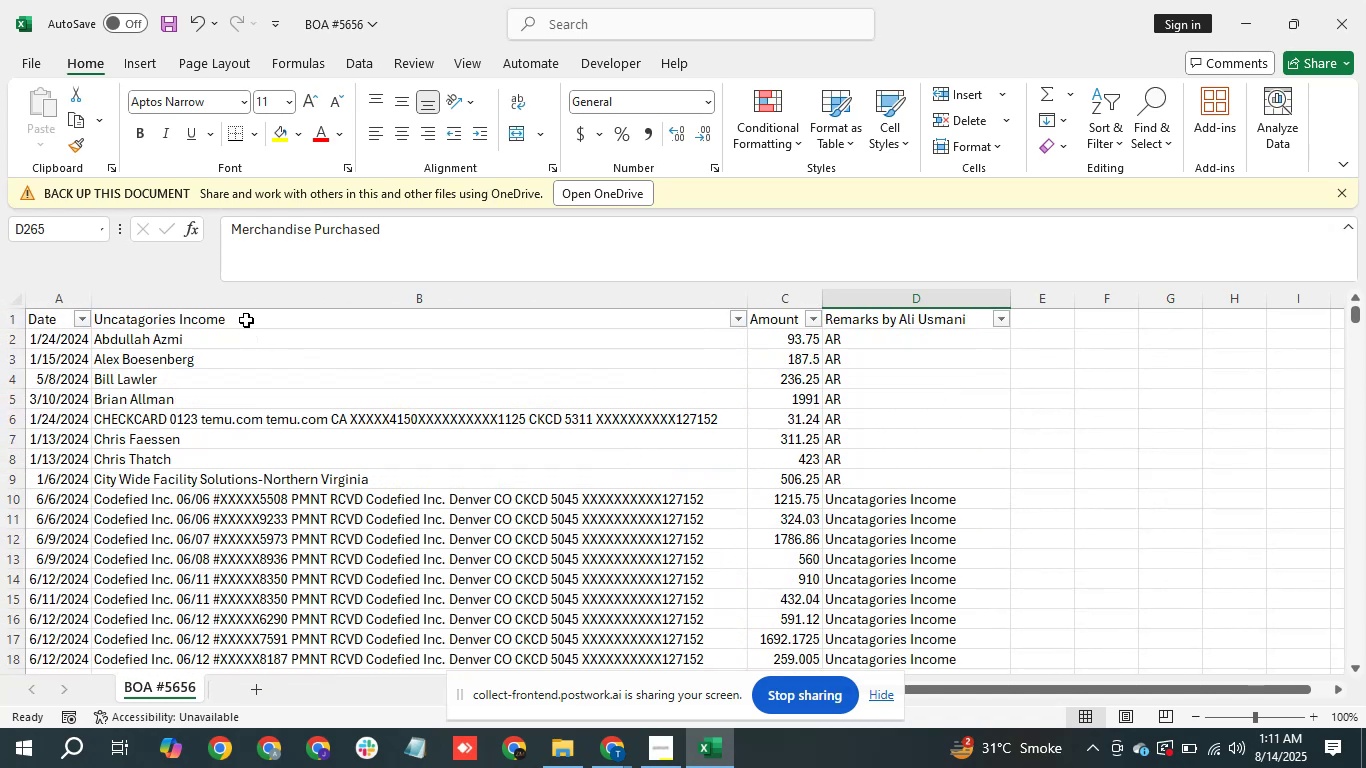 
left_click([246, 320])
 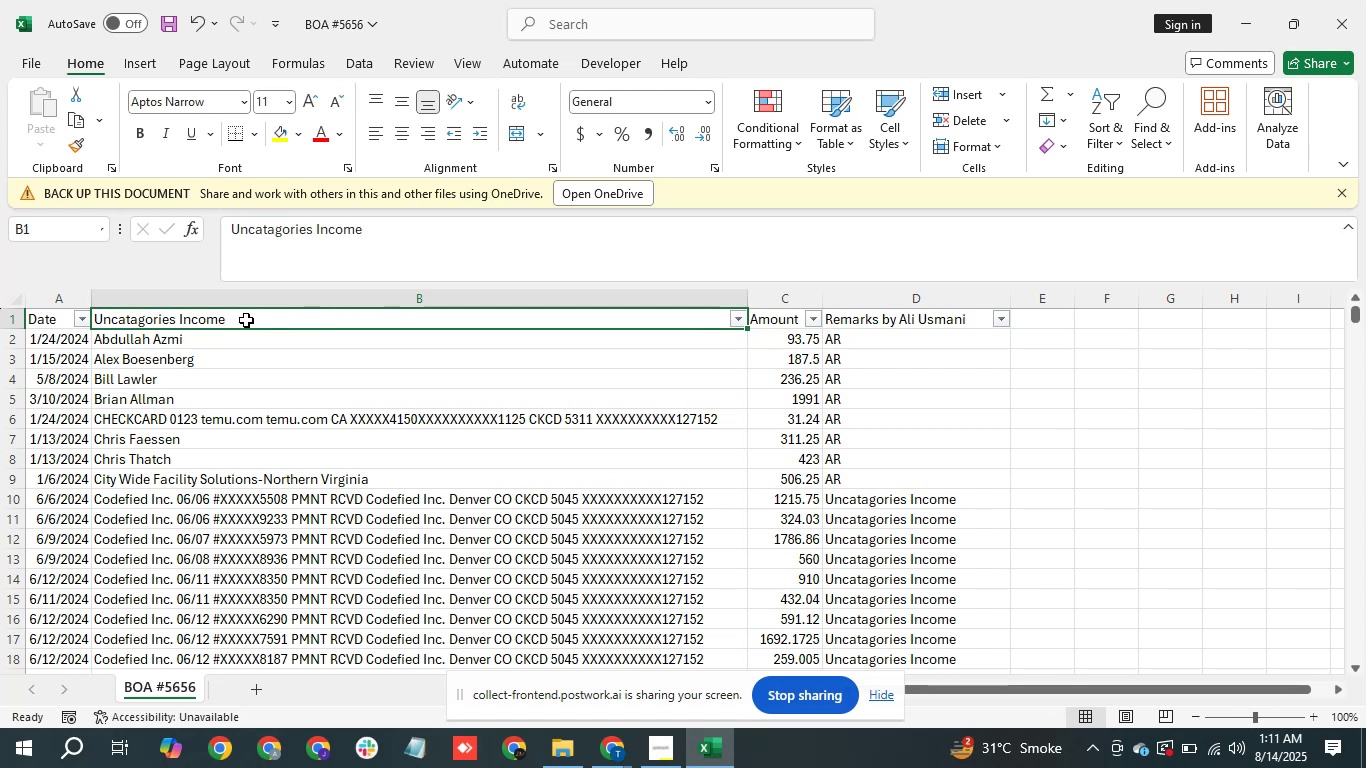 
type(De)
key(Backspace)
type(escription)
 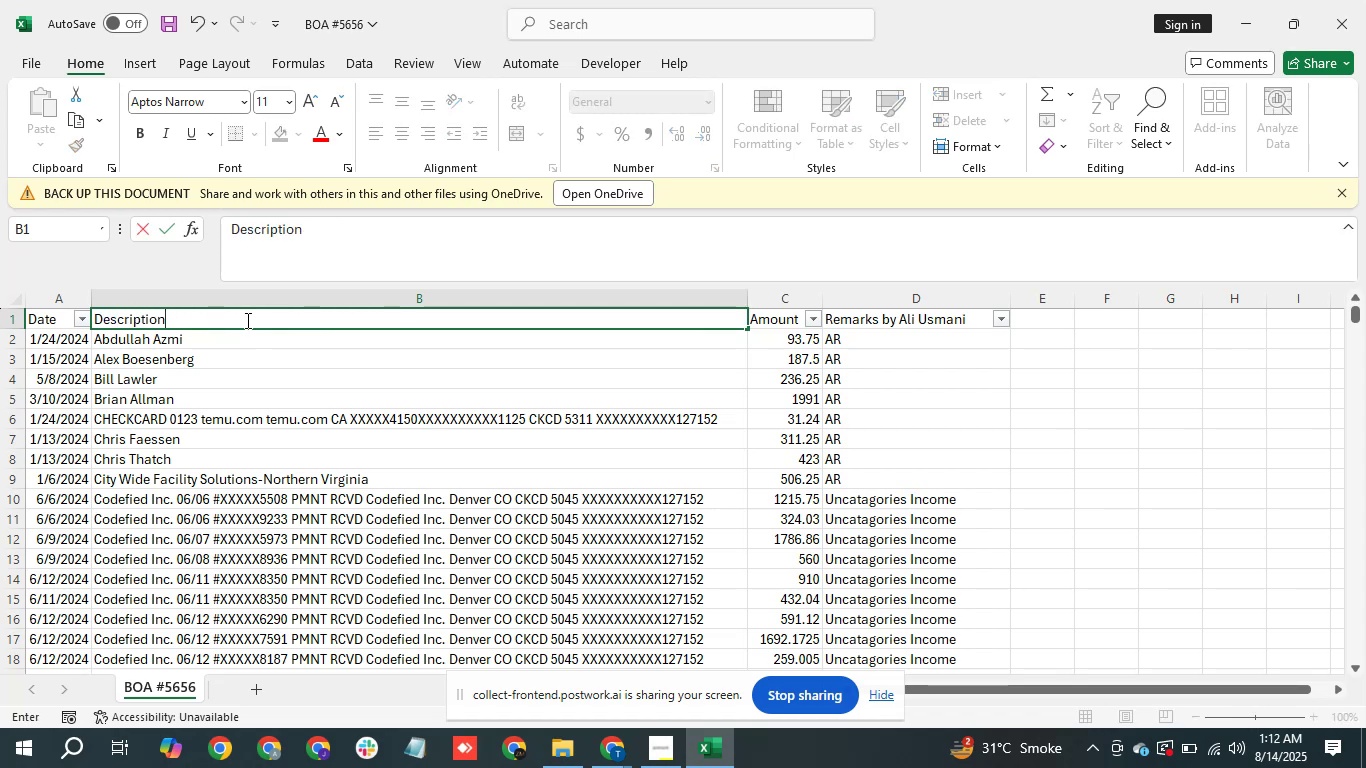 
key(Enter)
 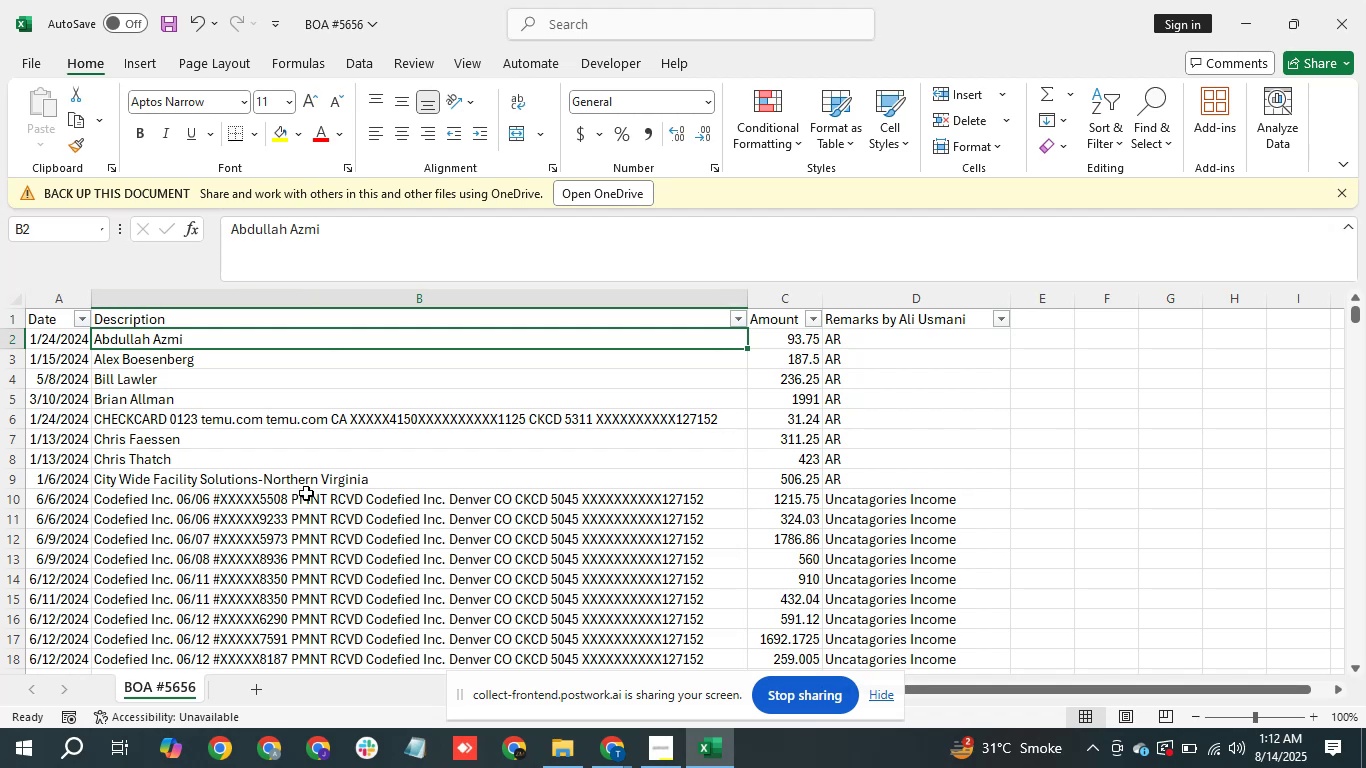 
key(Control+ArrowDown)
 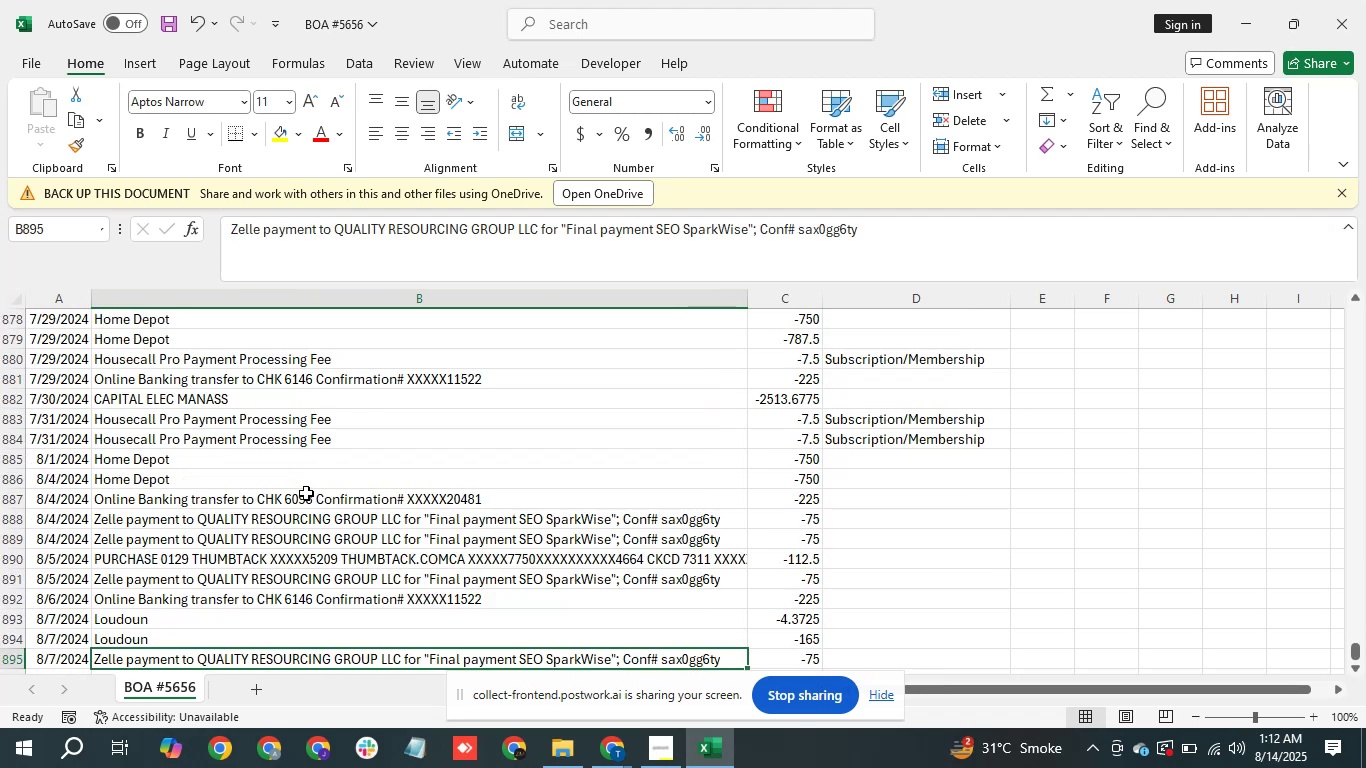 
key(ArrowDown)
 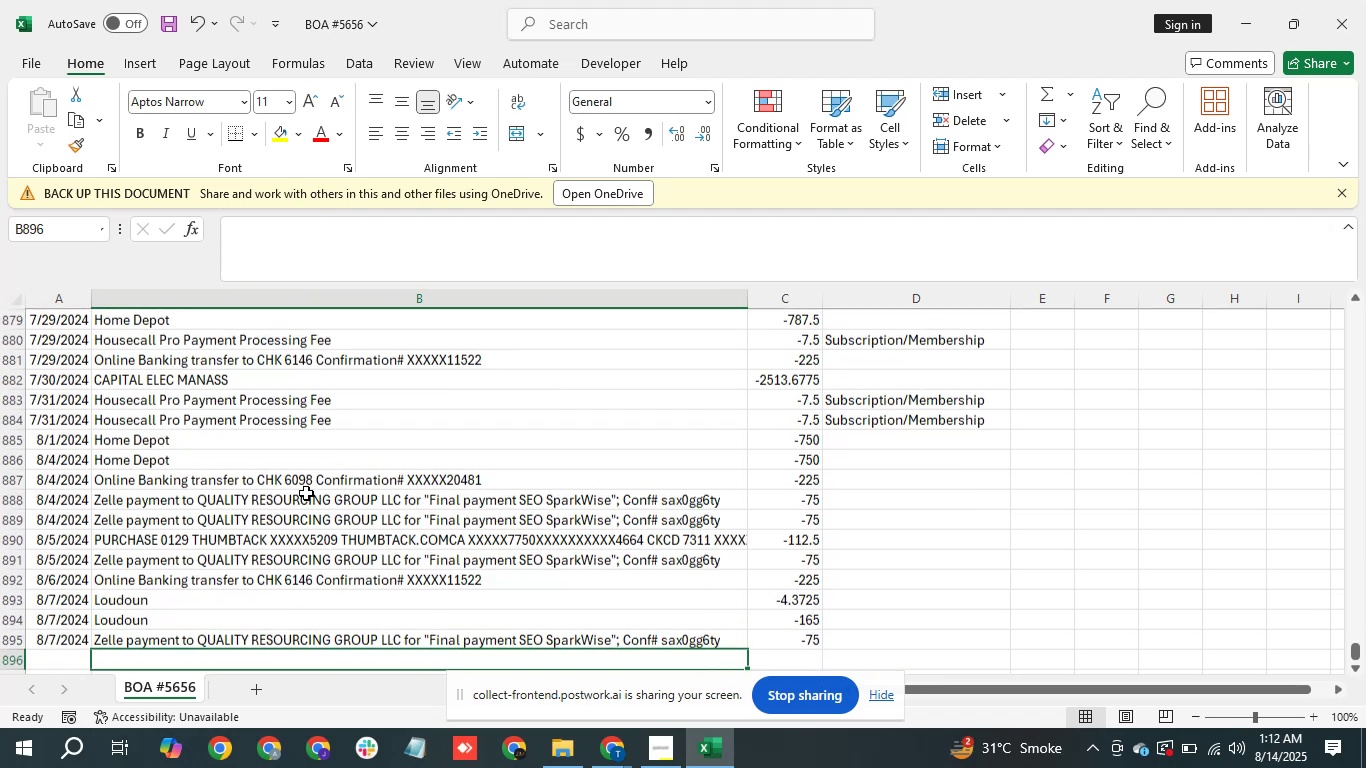 
key(ArrowDown)
 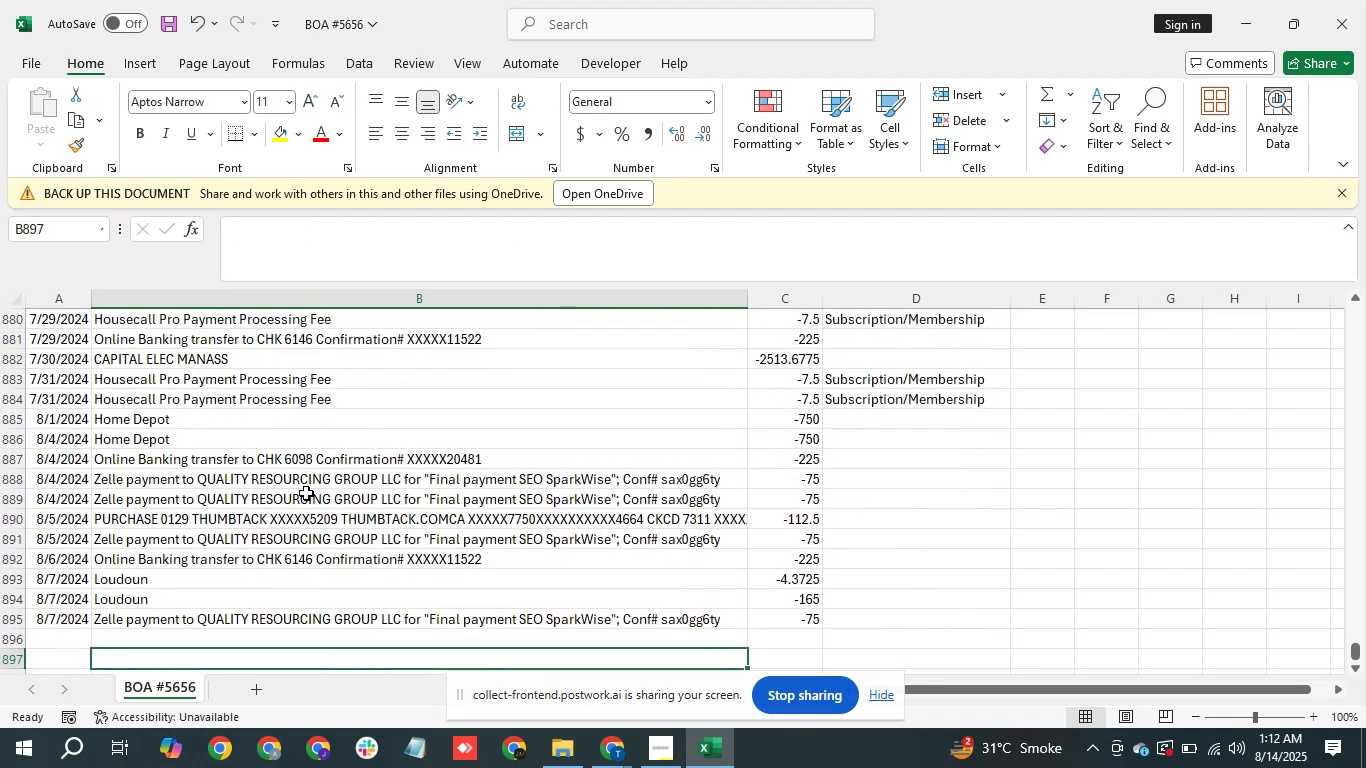 
key(ArrowUp)
 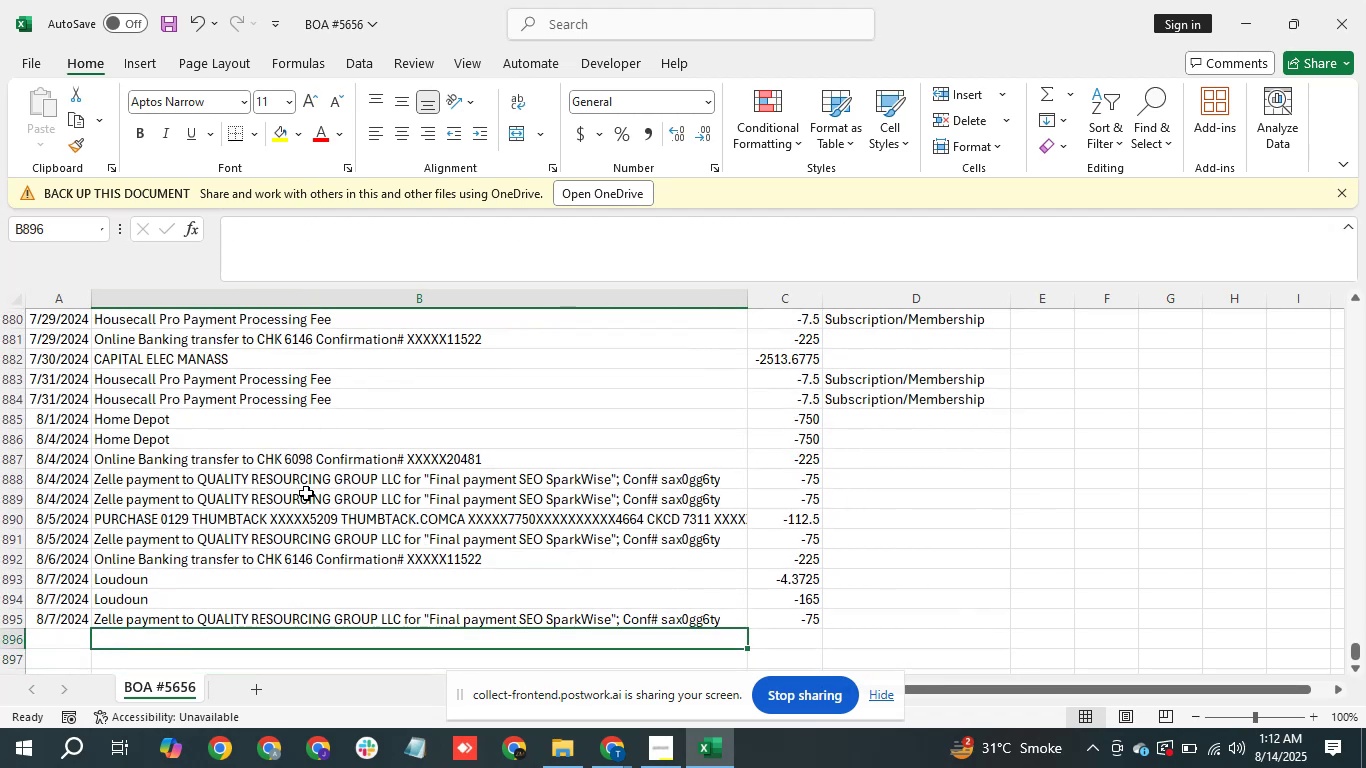 
key(ArrowUp)
 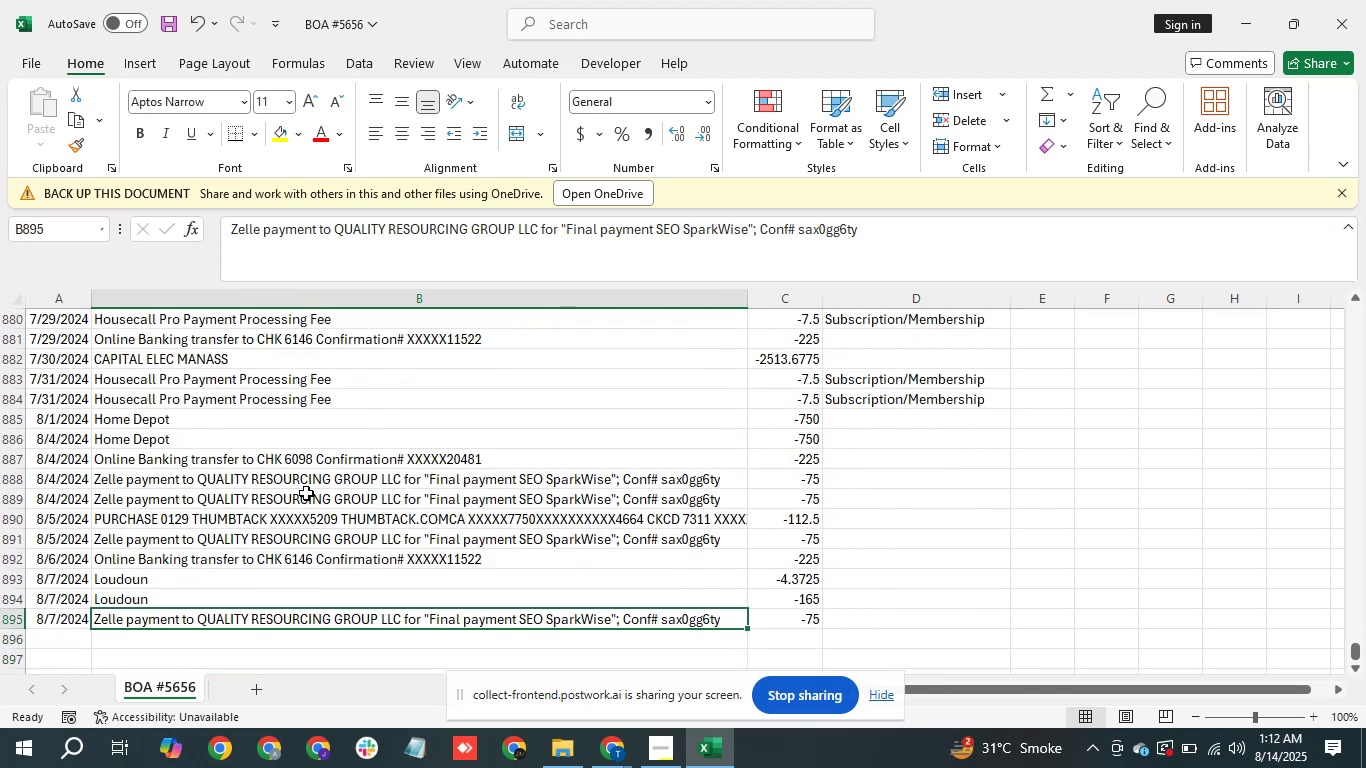 
wait(6.2)
 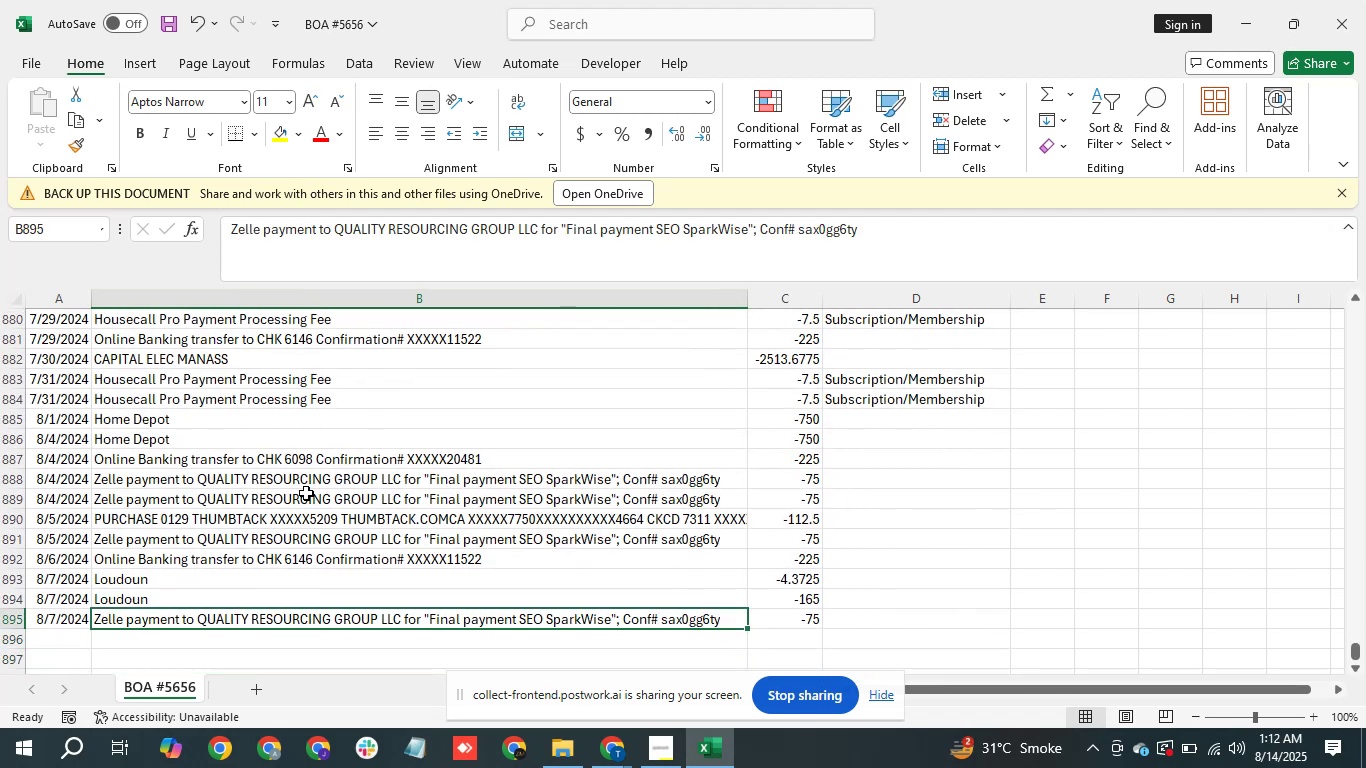 
key(Control+ArrowUp)
 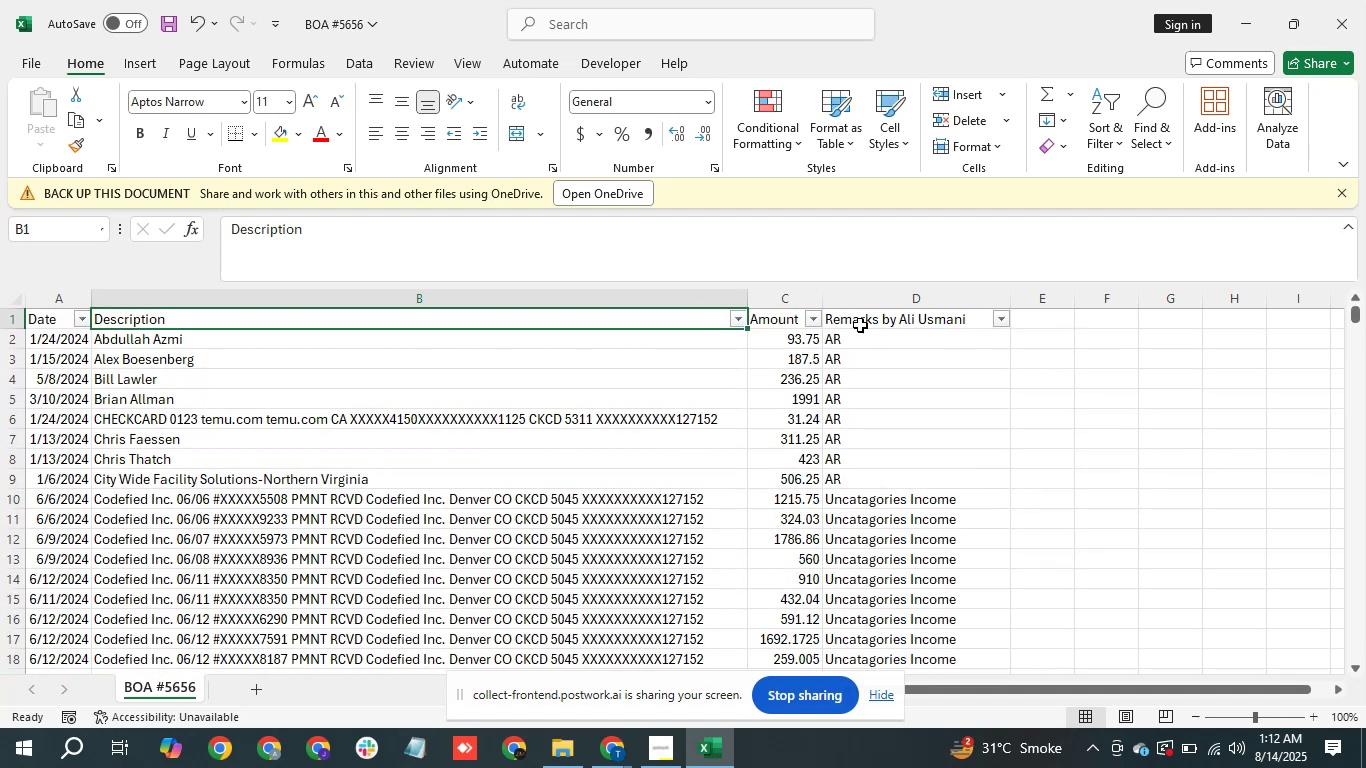 
left_click([754, 323])
 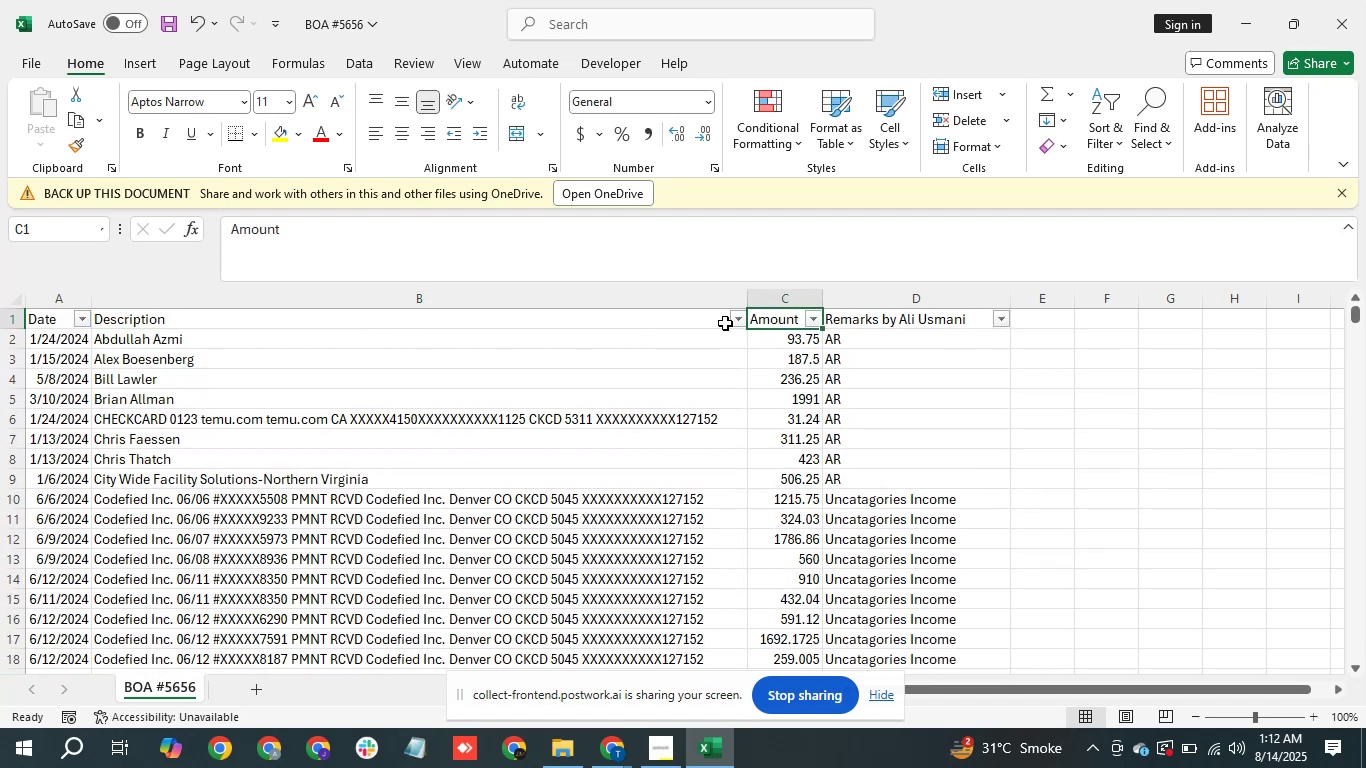 
left_click([725, 323])
 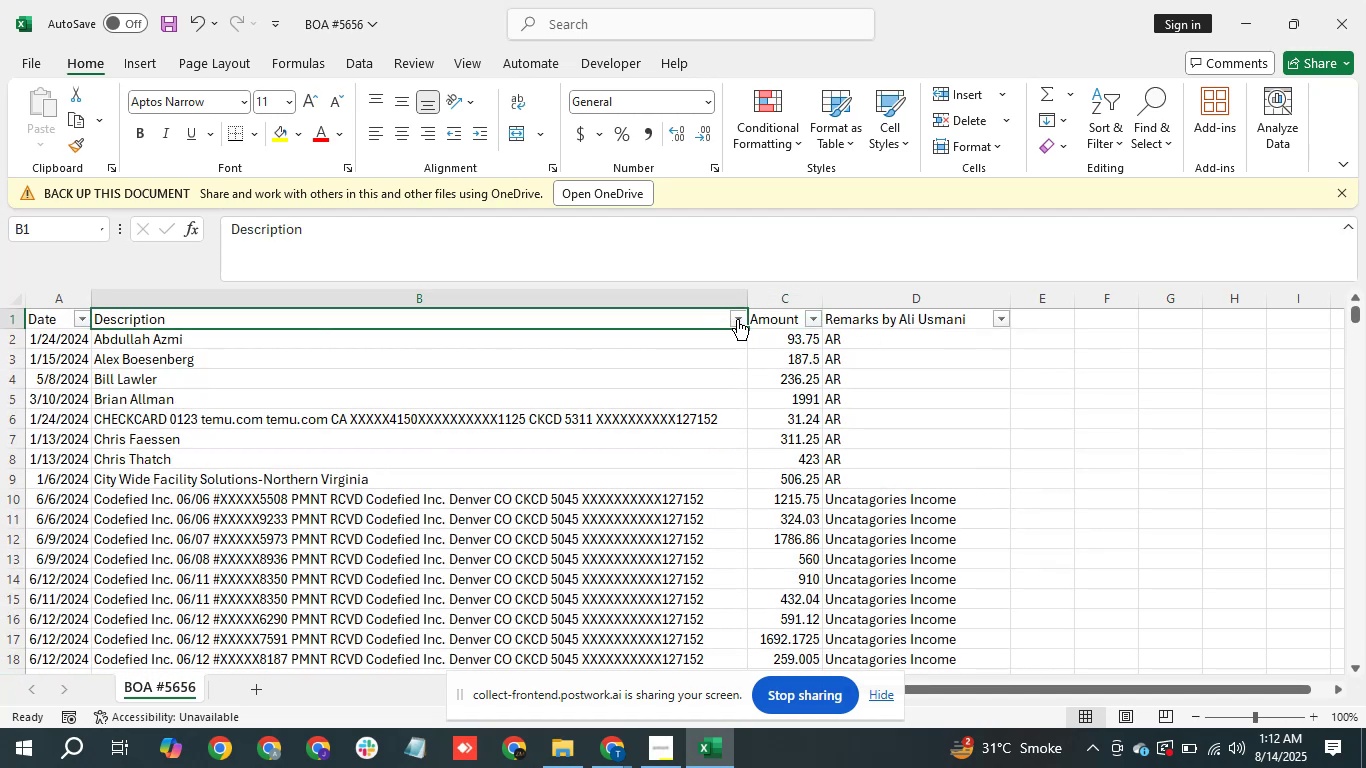 
left_click([737, 319])
 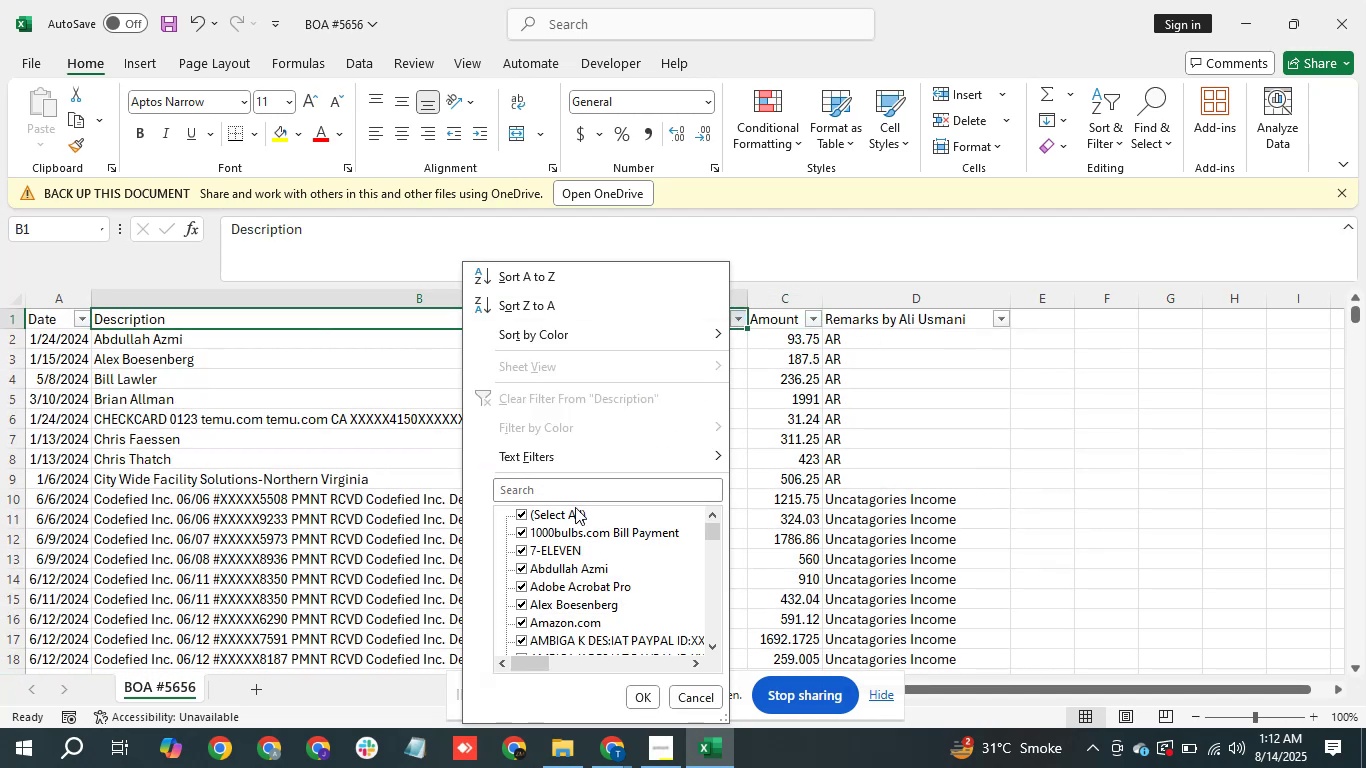 
left_click([574, 485])
 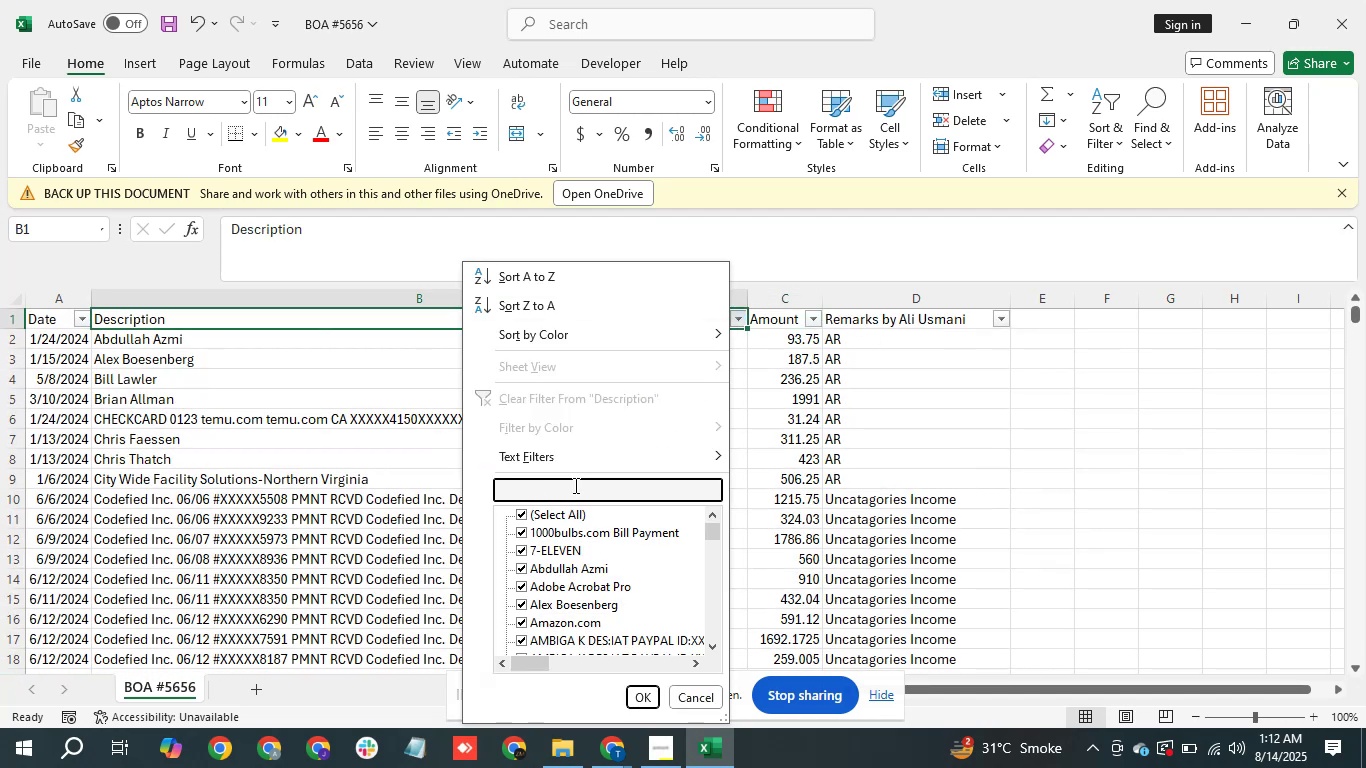 
type(ze;)
key(Backspace)
type(lle)
 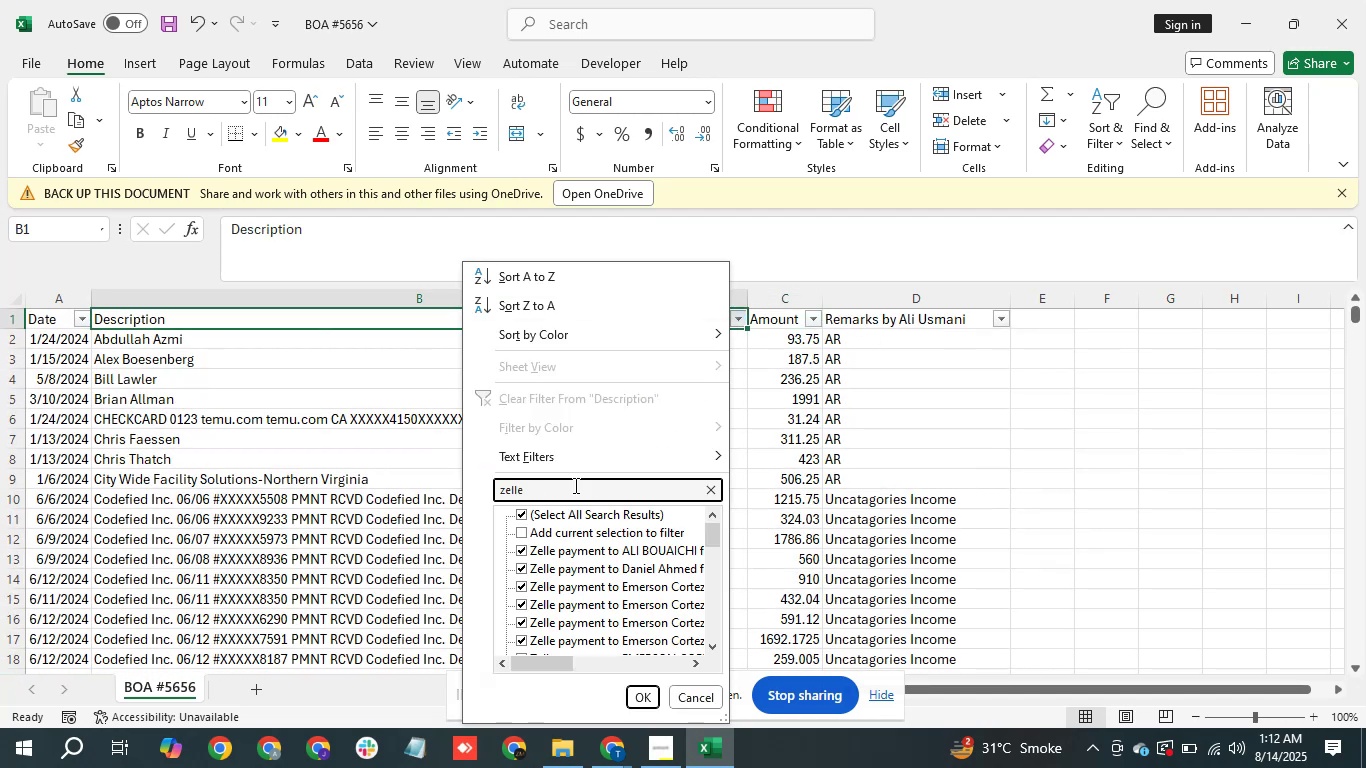 
key(Enter)
 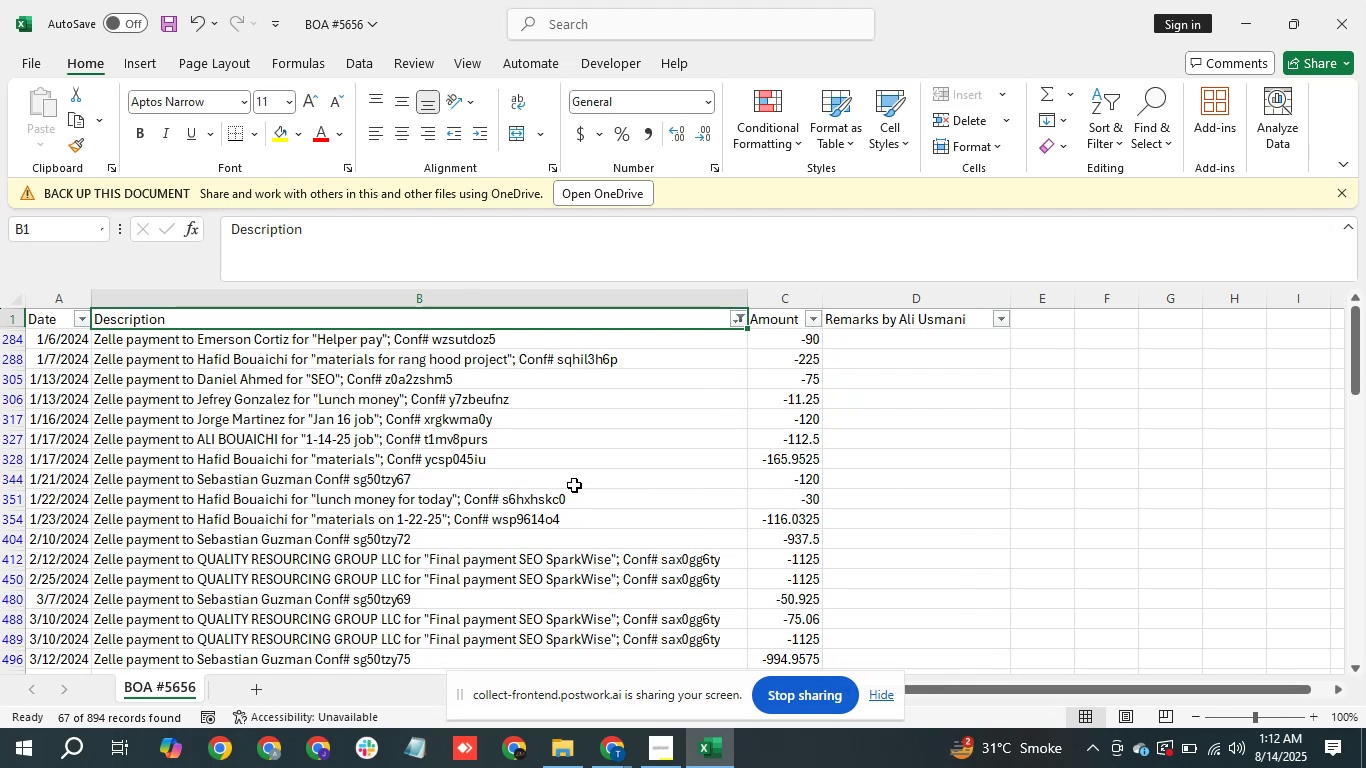 
key(Control+ArrowDown)
 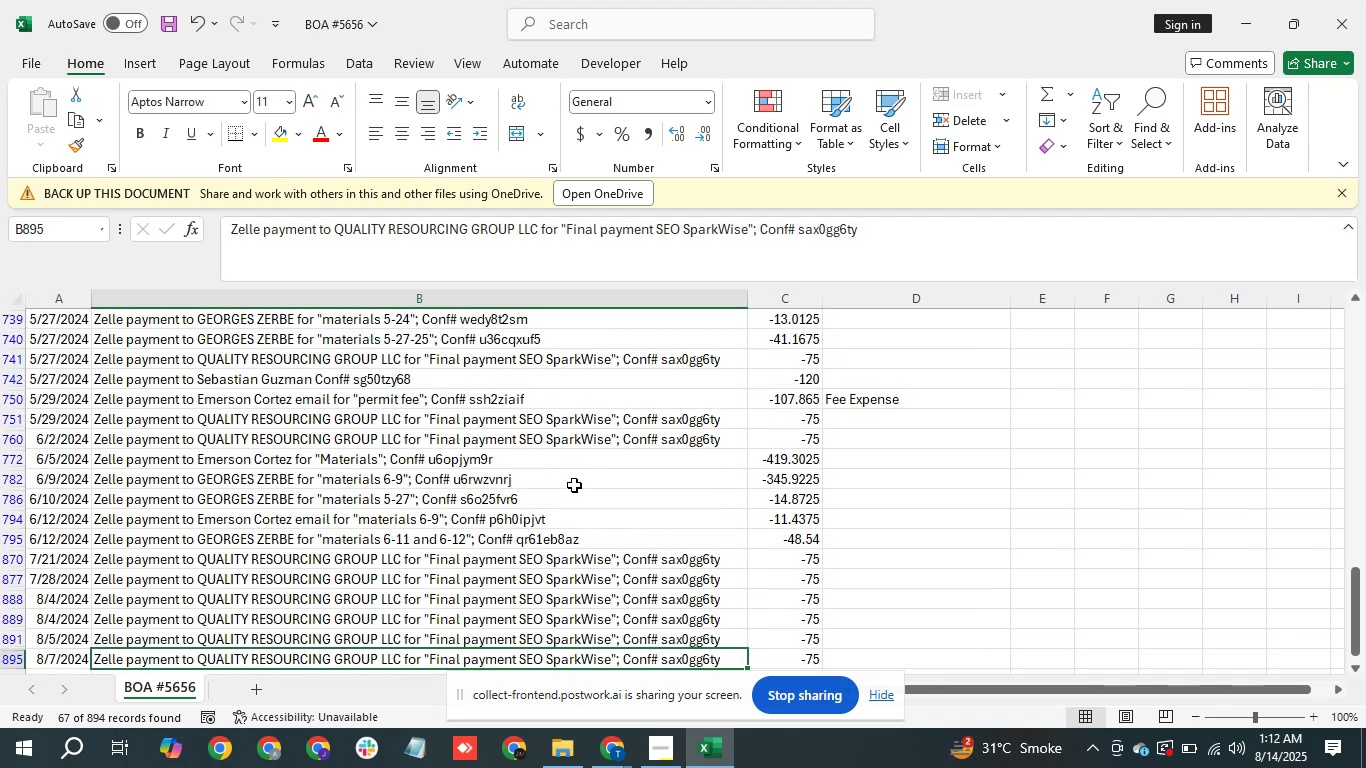 
hold_key(key=ControlLeft, duration=1.27)
 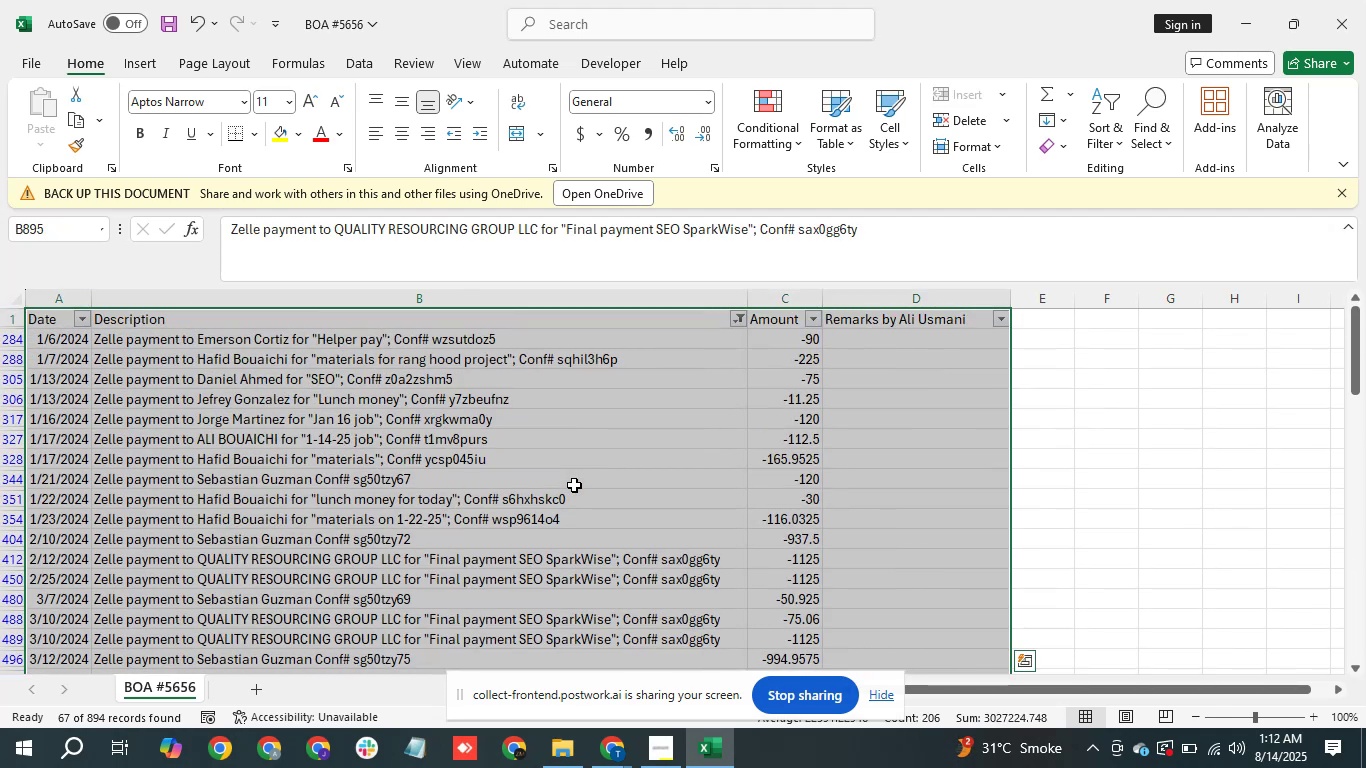 
hold_key(key=A, duration=0.34)
 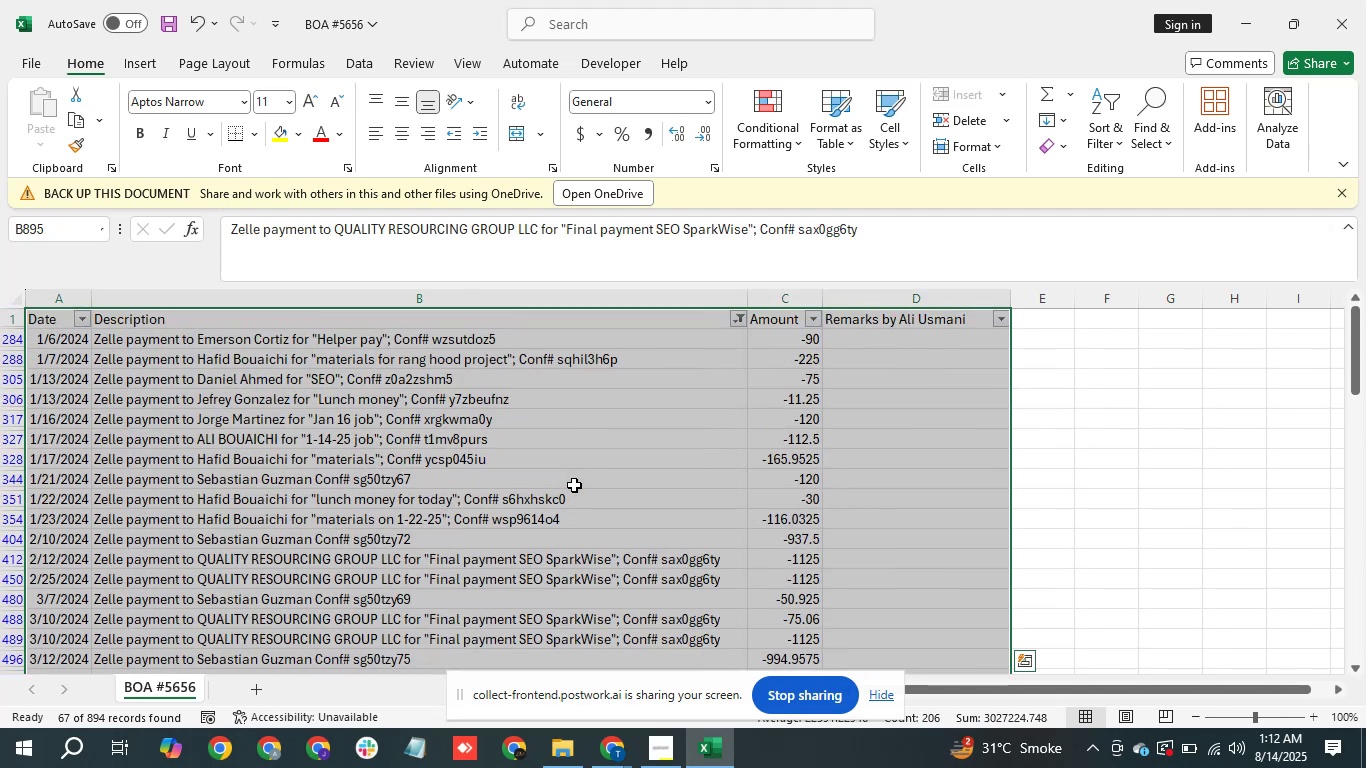 
wait(7.95)
 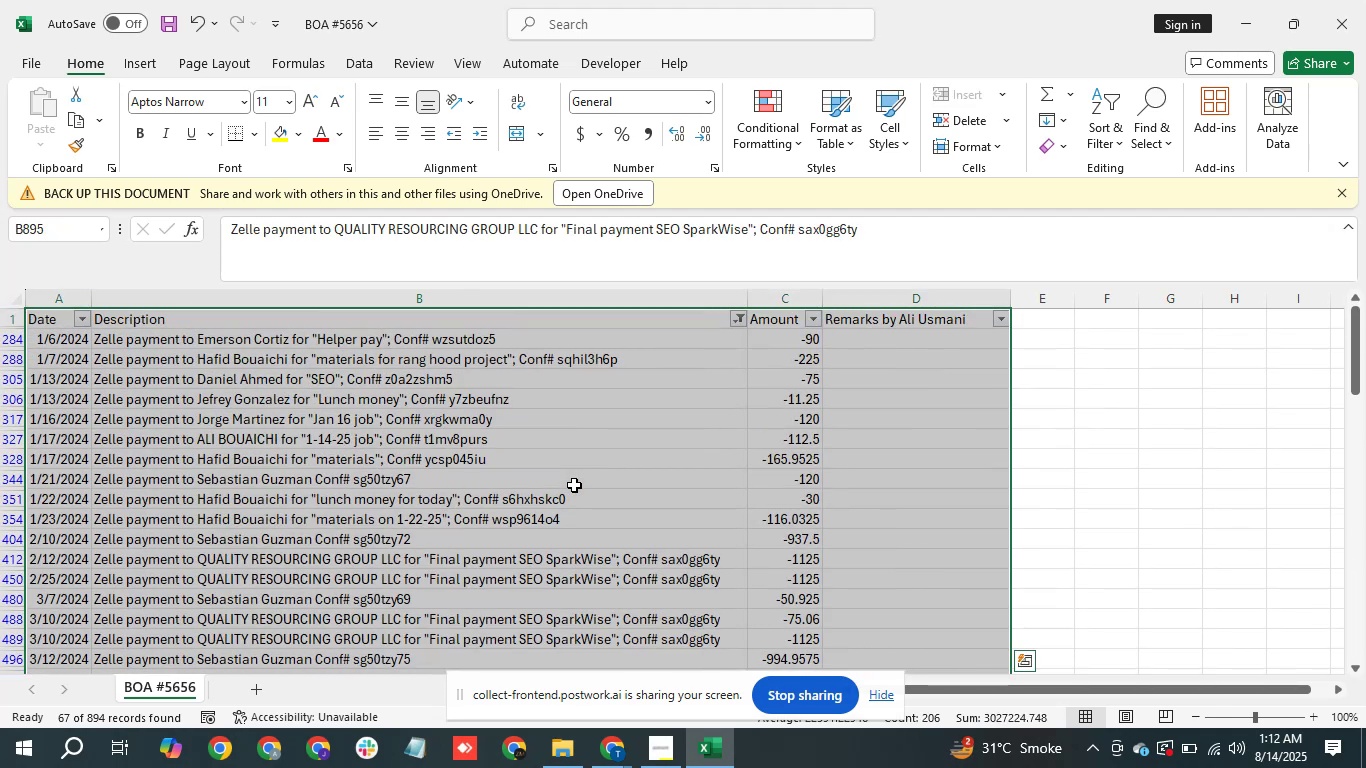 
key(Escape)
 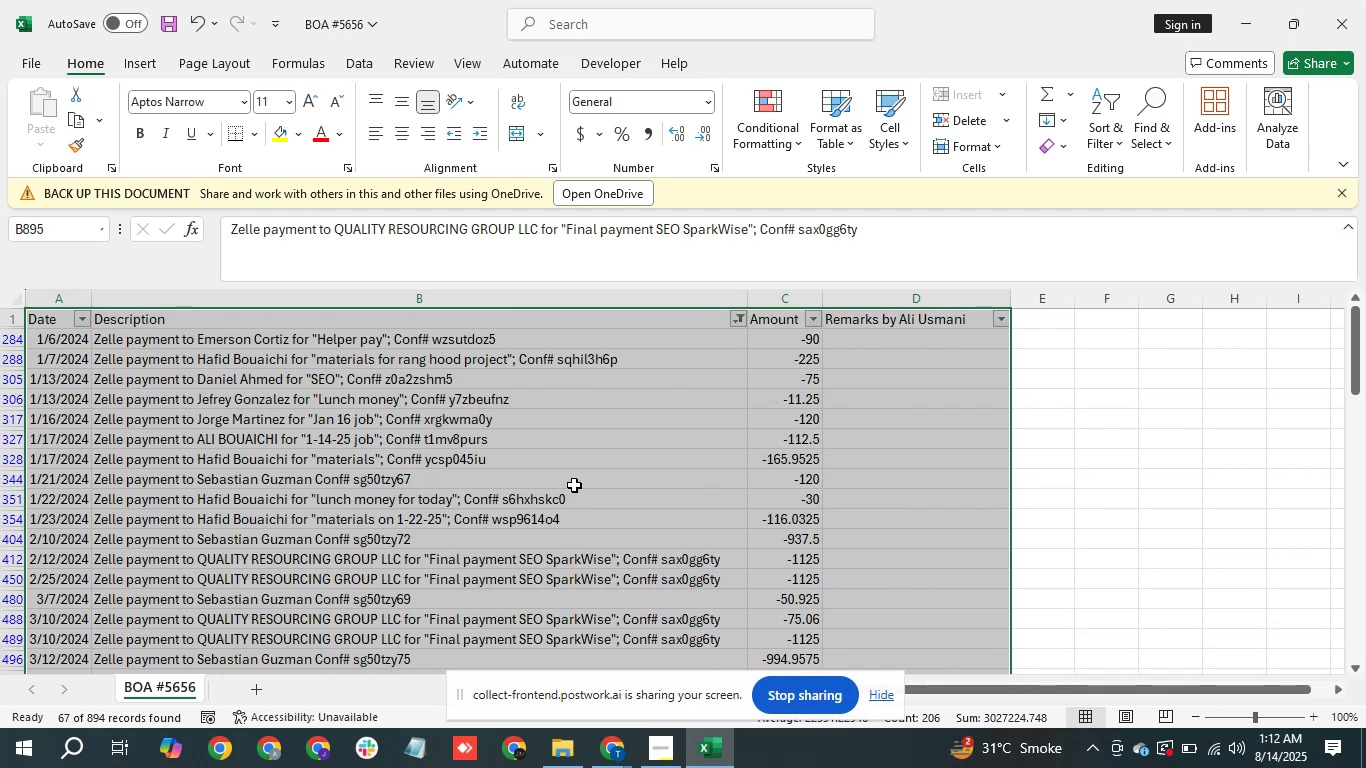 
left_click([610, 463])
 